 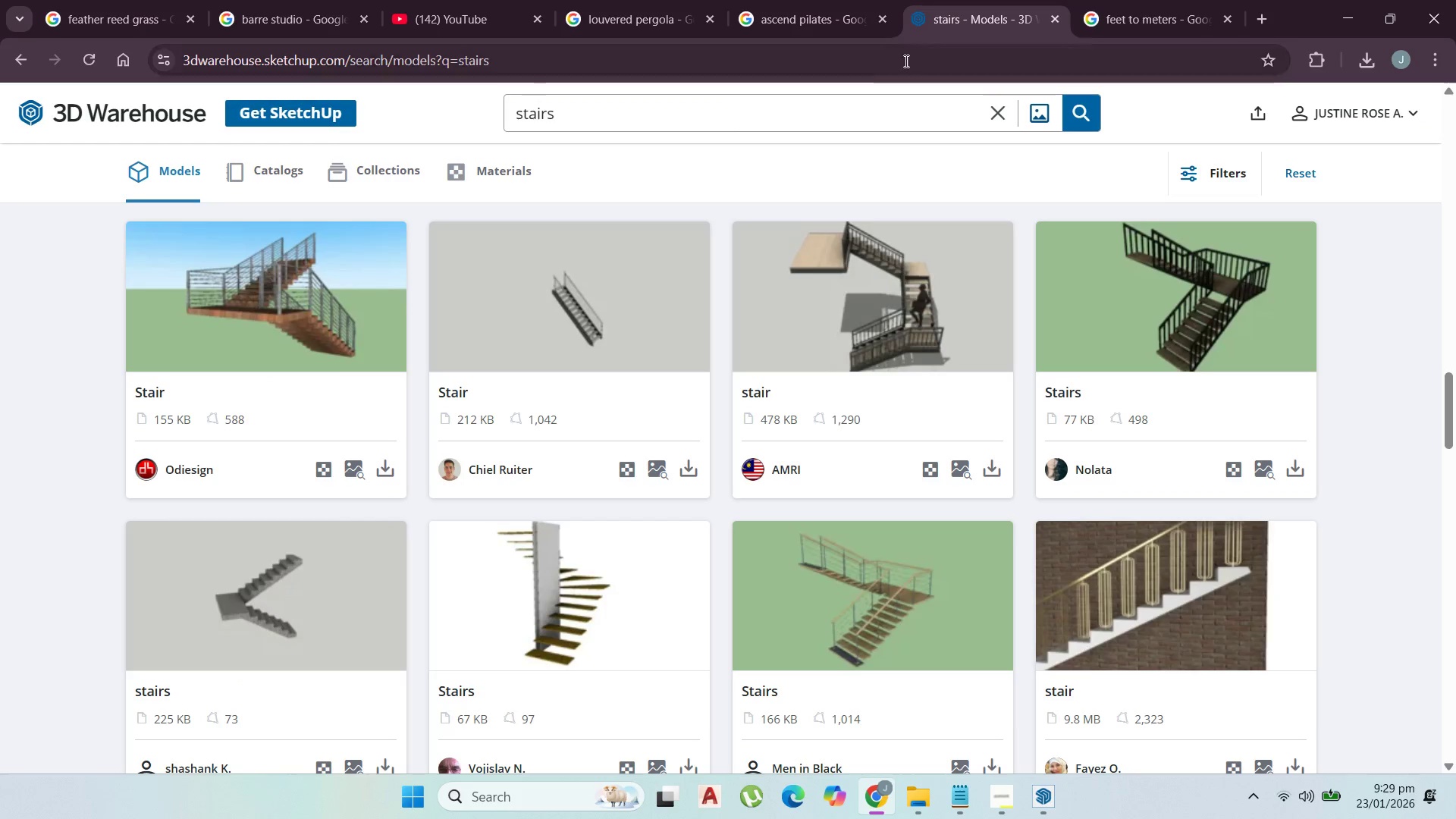 
left_click_drag(start_coordinate=[586, 123], to_coordinate=[414, 112])
 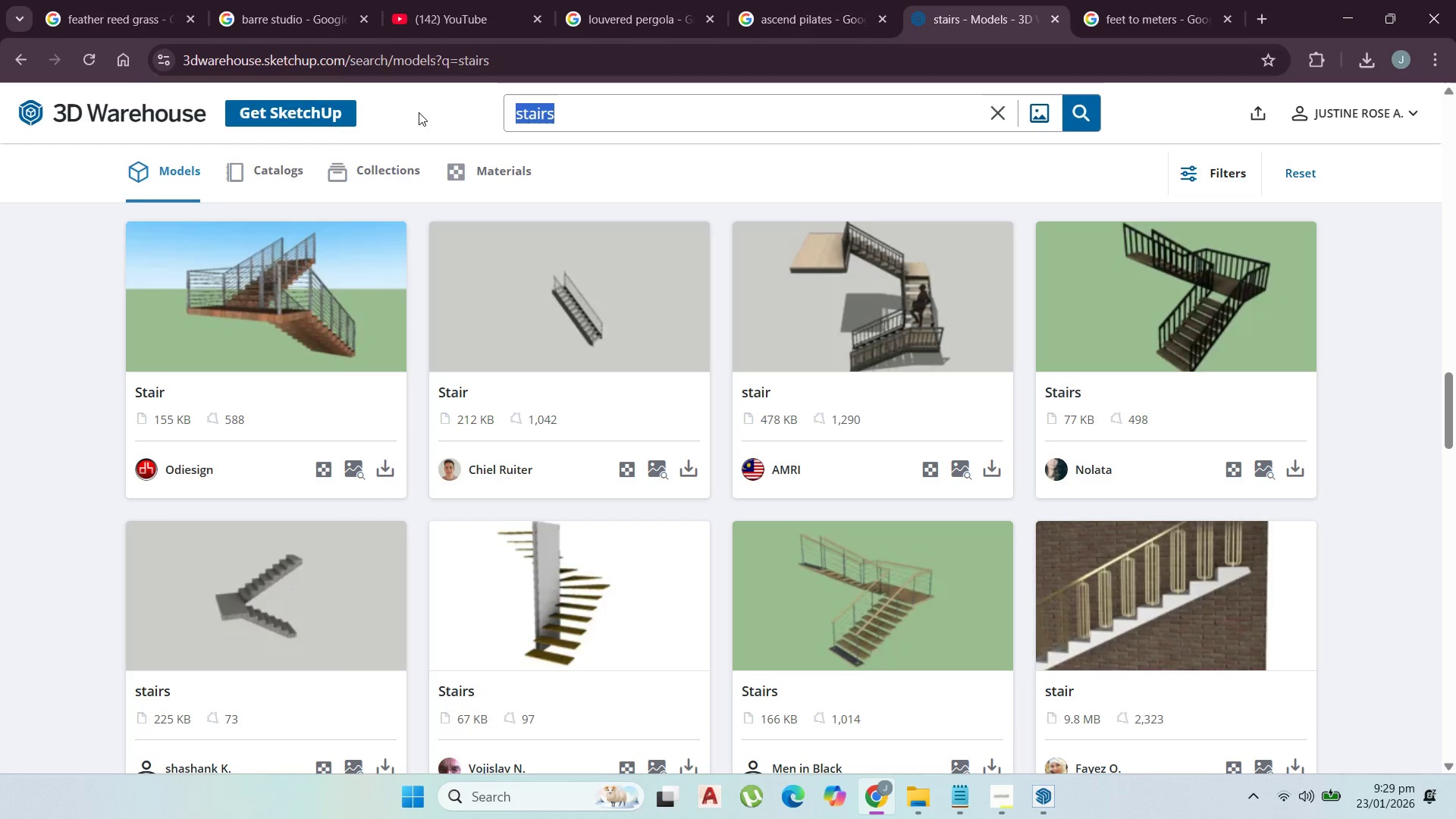 
type(glass railing)
 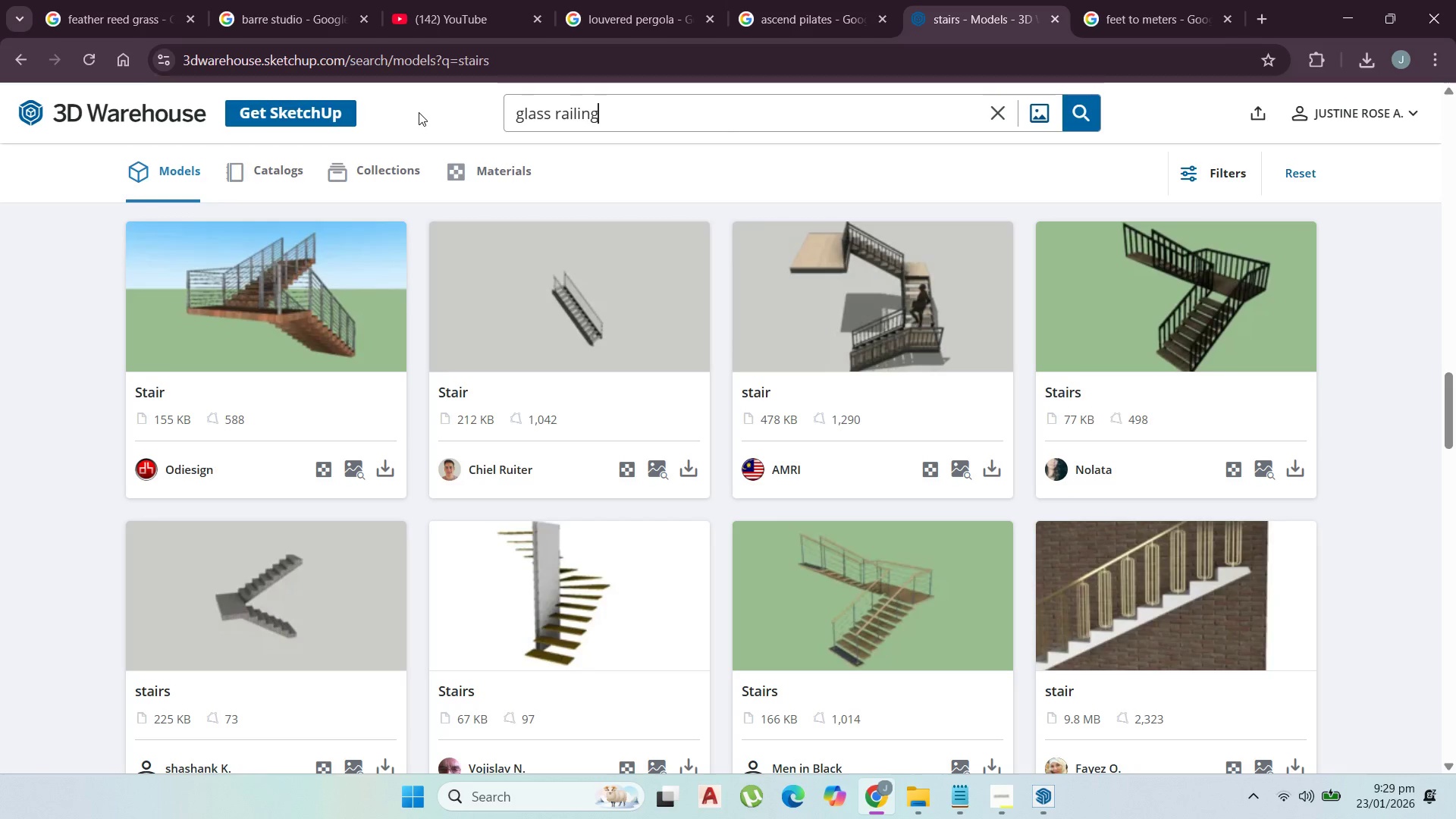 
key(Enter)
 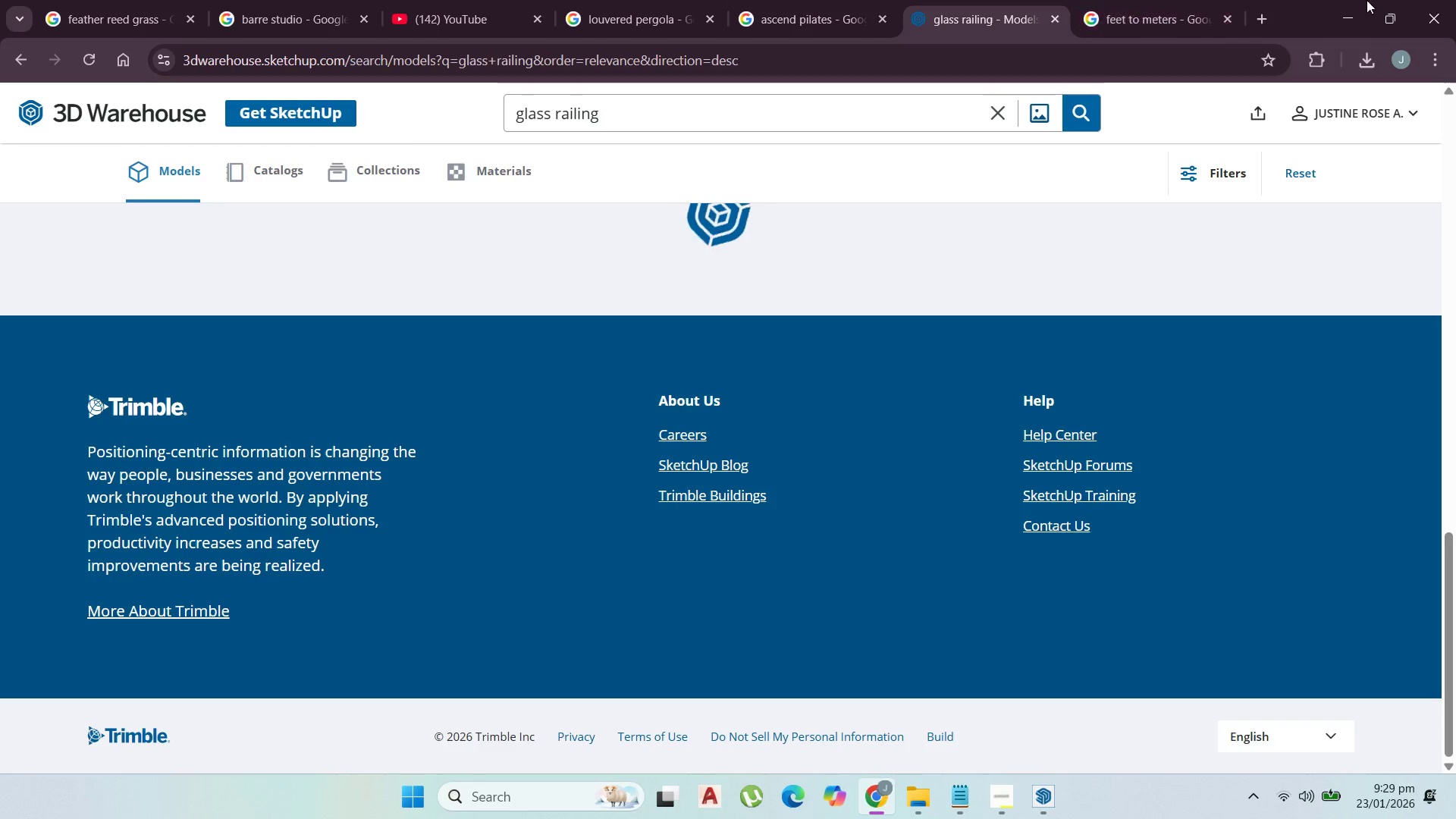 
left_click([1345, 17])
 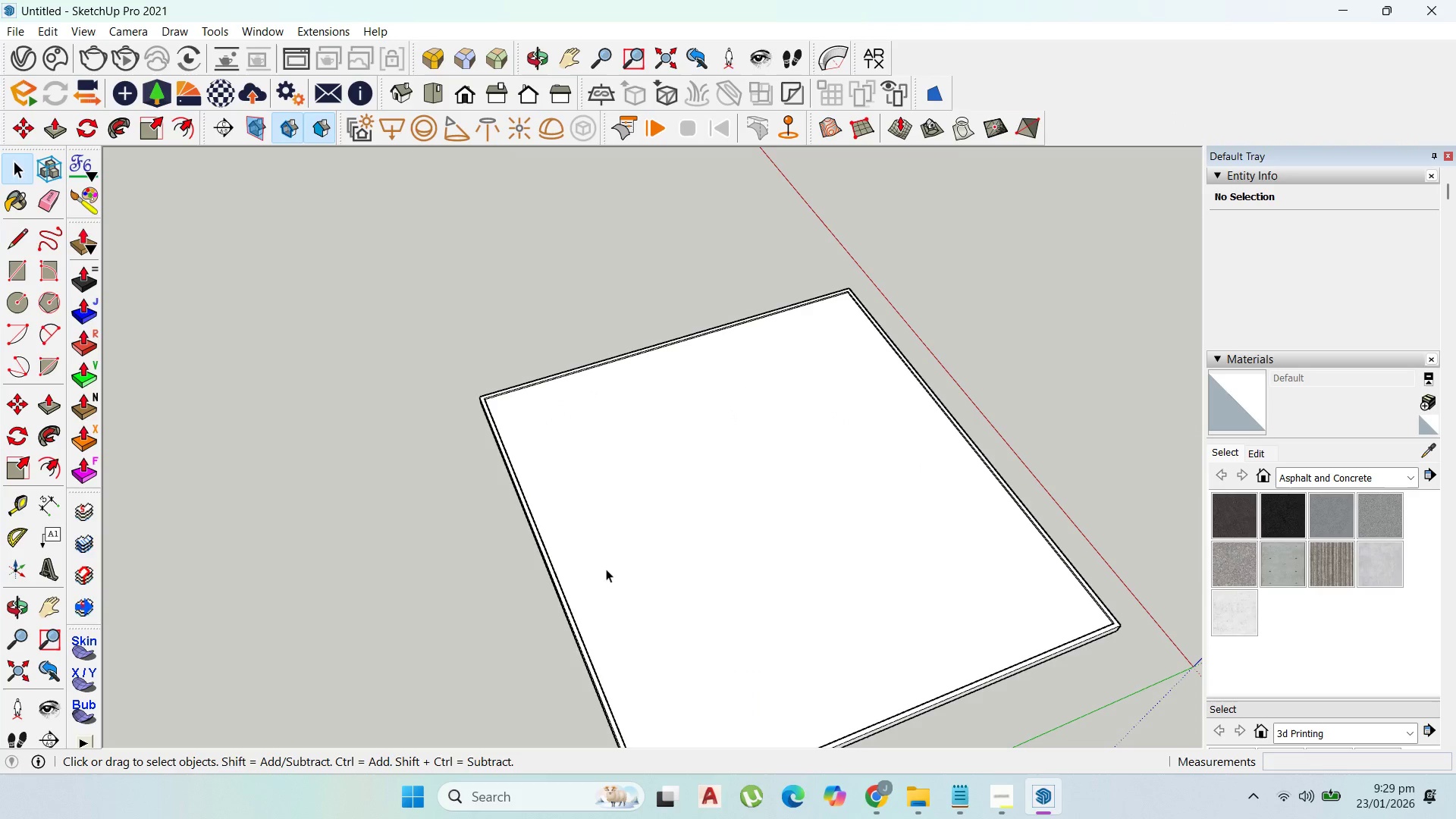 
scroll: coordinate [928, 419], scroll_direction: down, amount: 8.0
 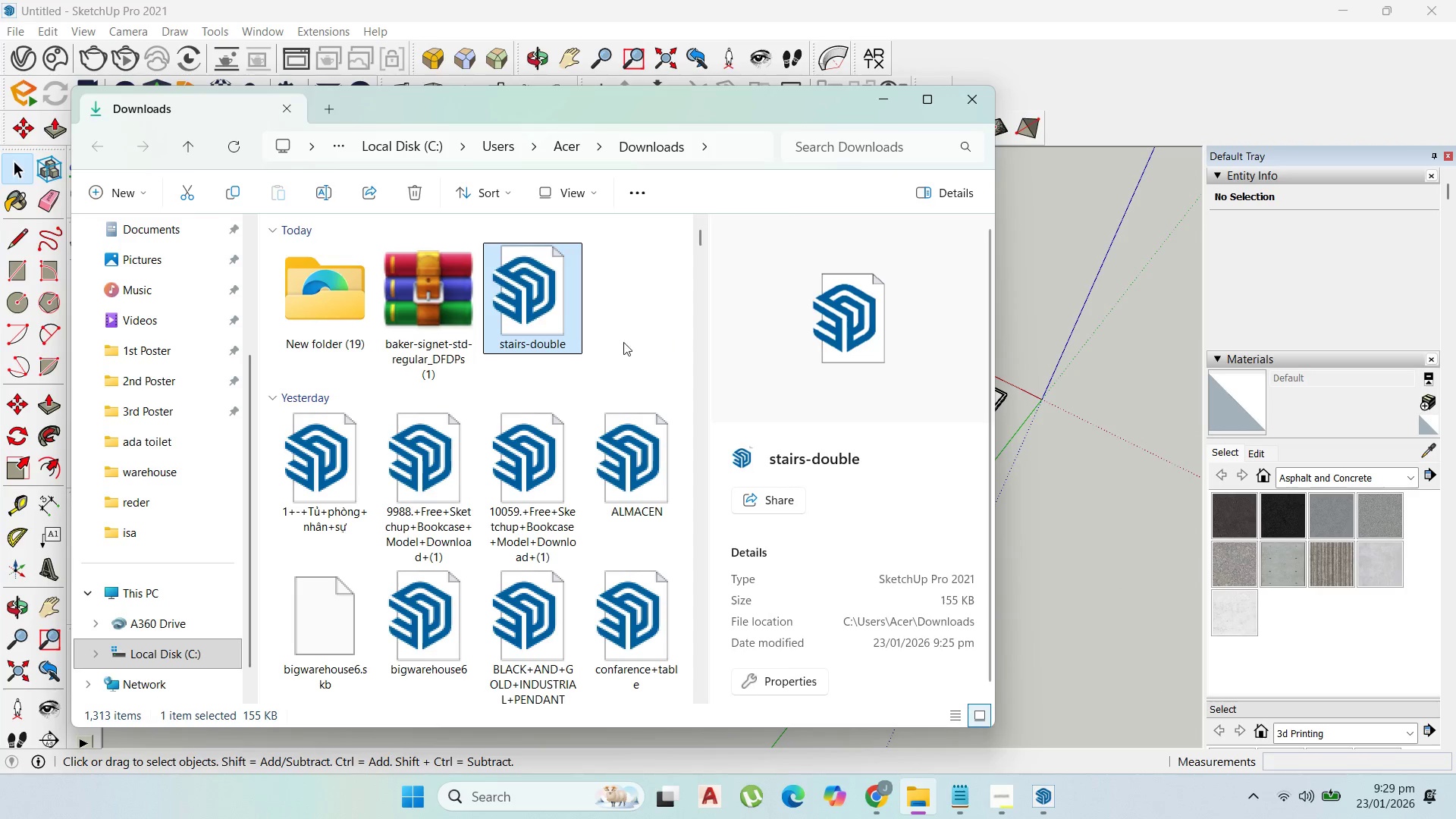 
left_click_drag(start_coordinate=[564, 325], to_coordinate=[1025, 425])
 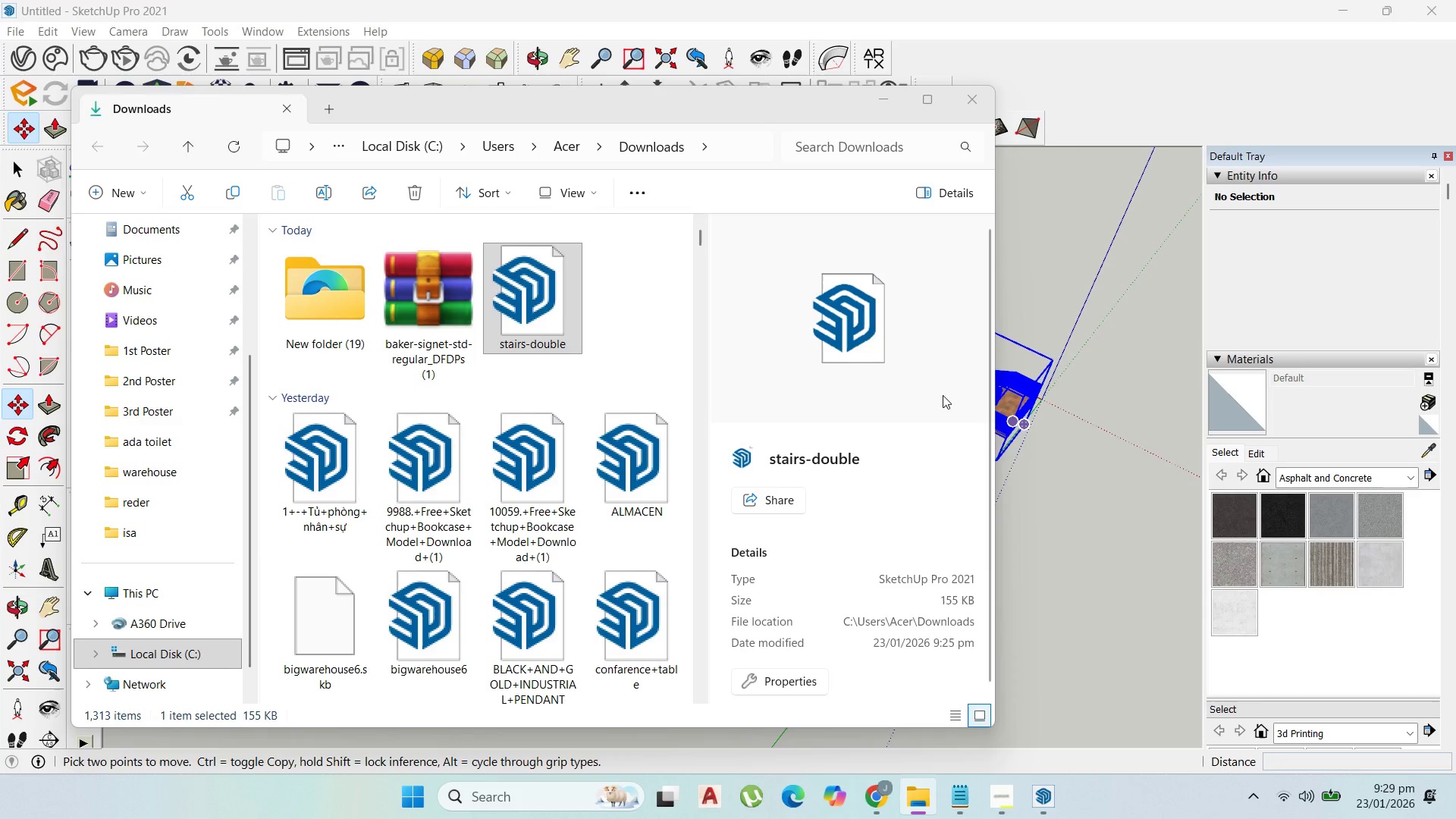 
scroll: coordinate [717, 217], scroll_direction: up, amount: 14.0
 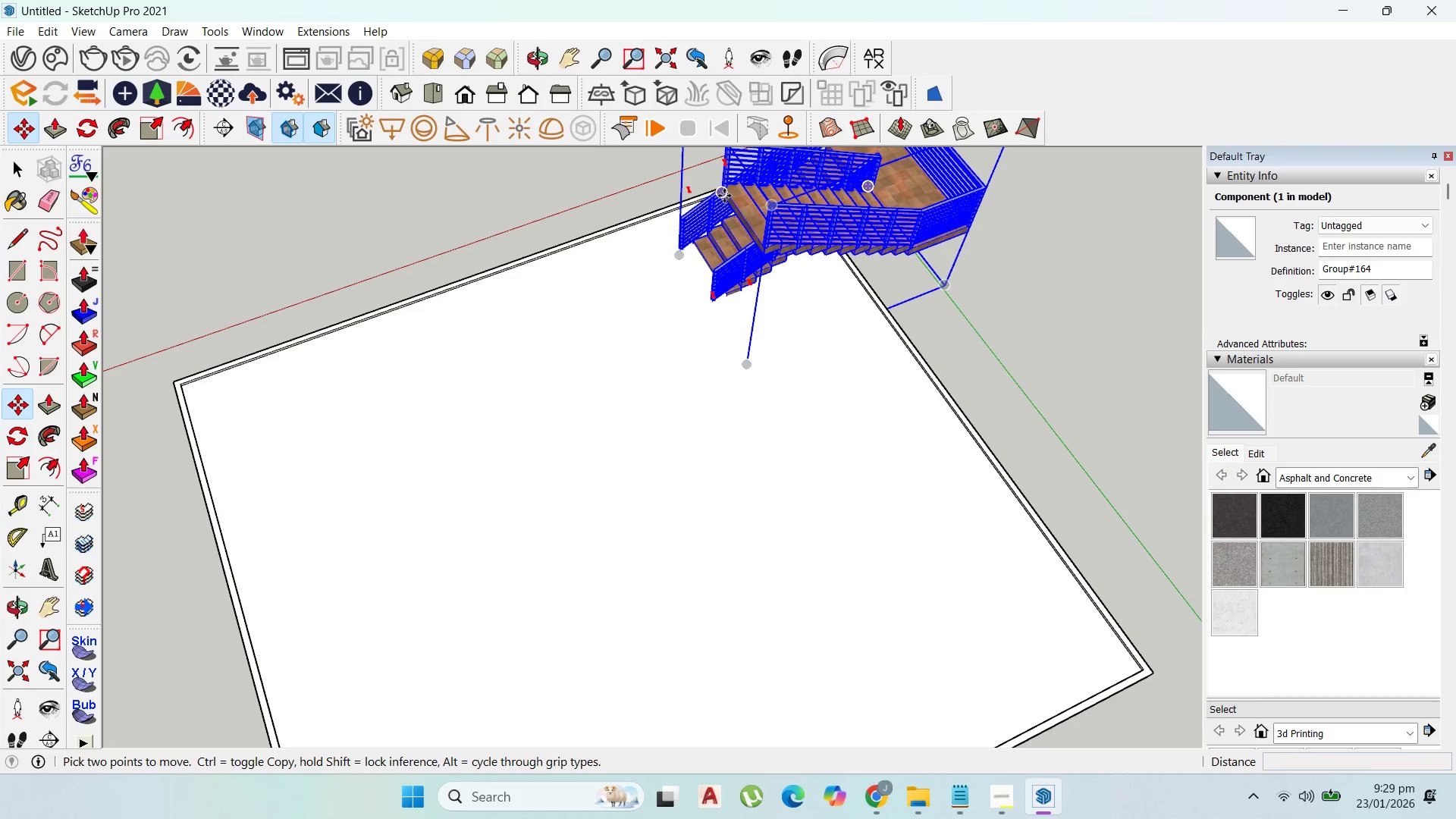 
left_click([726, 192])
 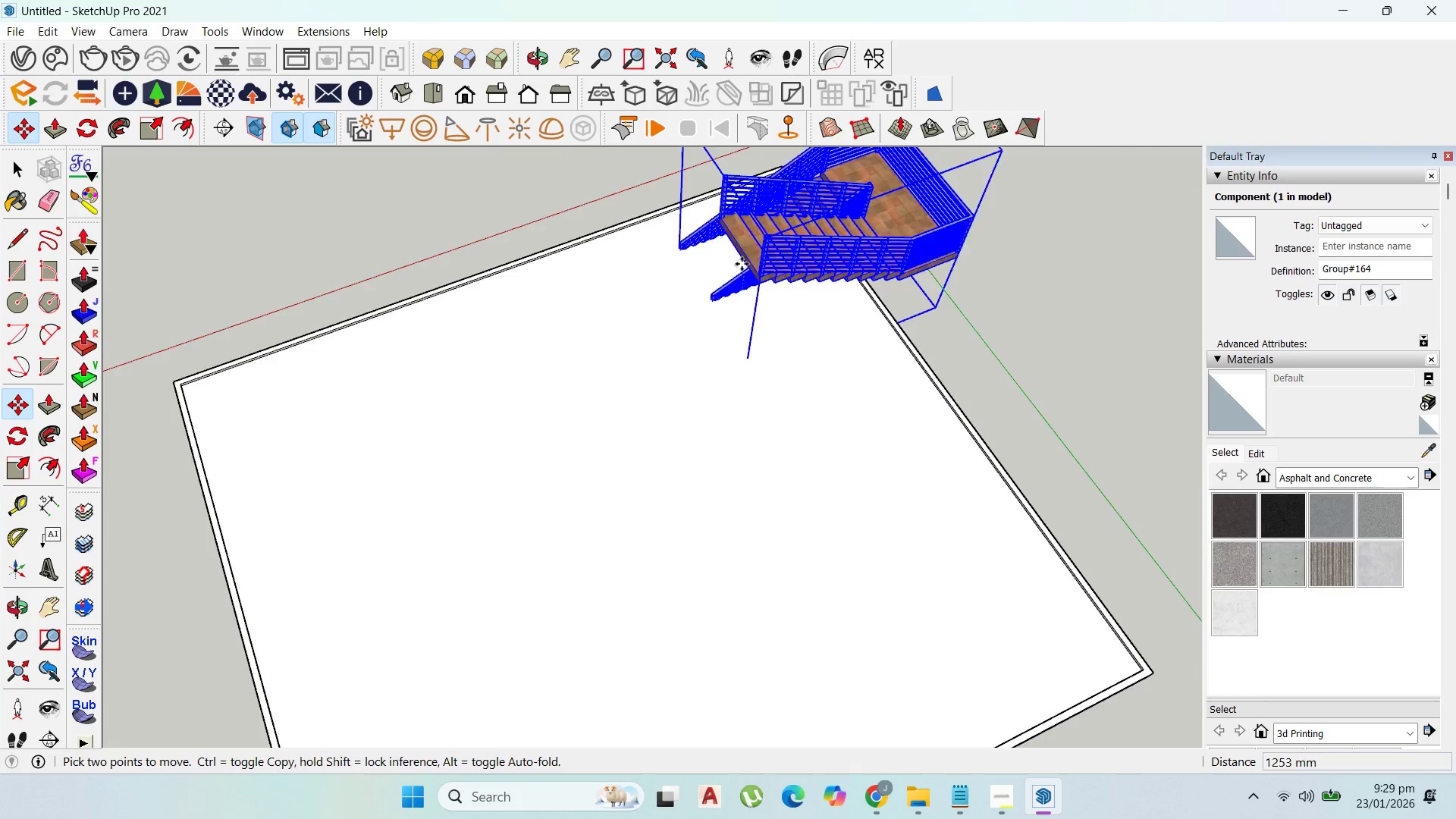 
scroll: coordinate [746, 271], scroll_direction: down, amount: 5.0
 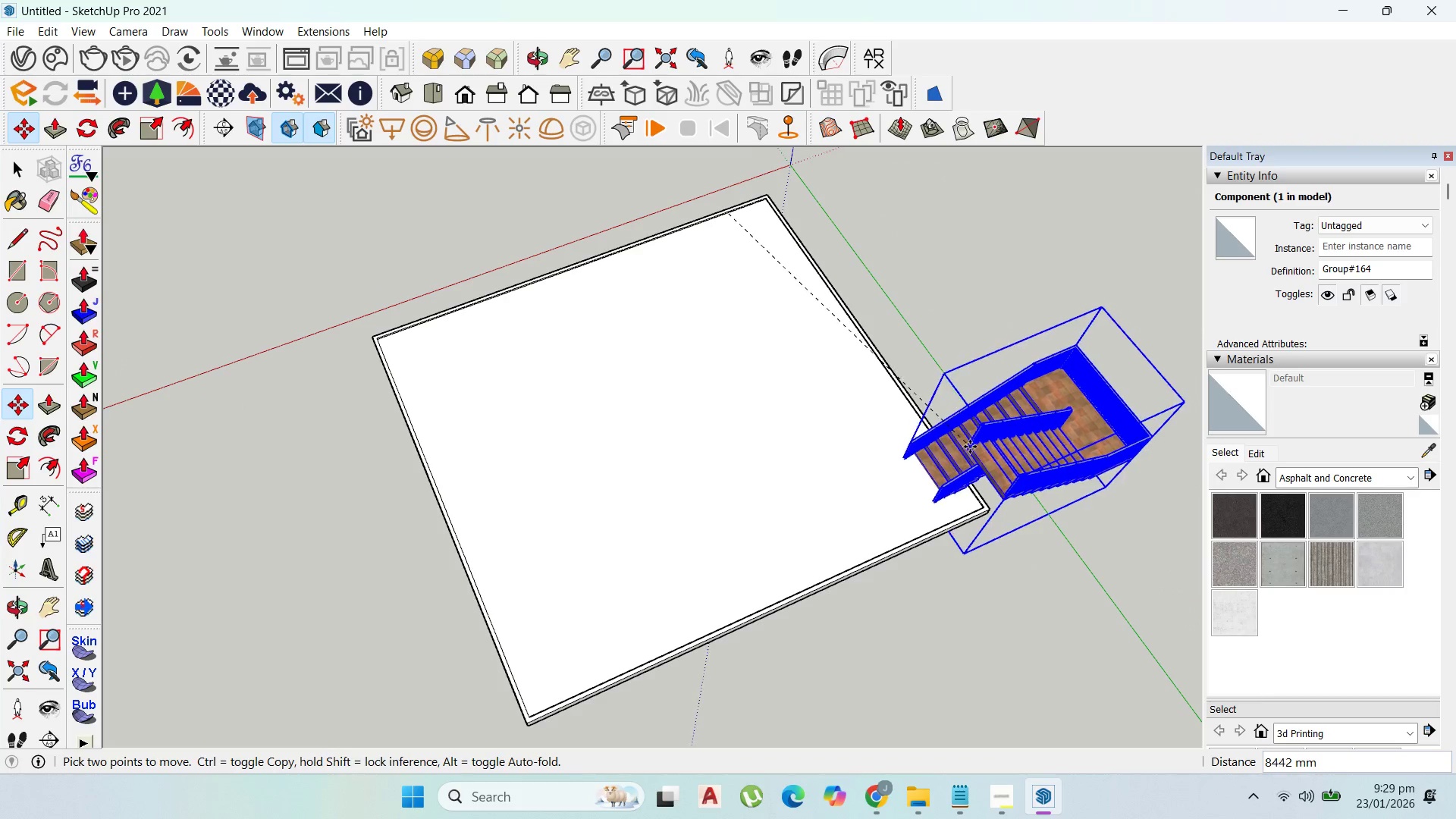 
middle_click([970, 448])
 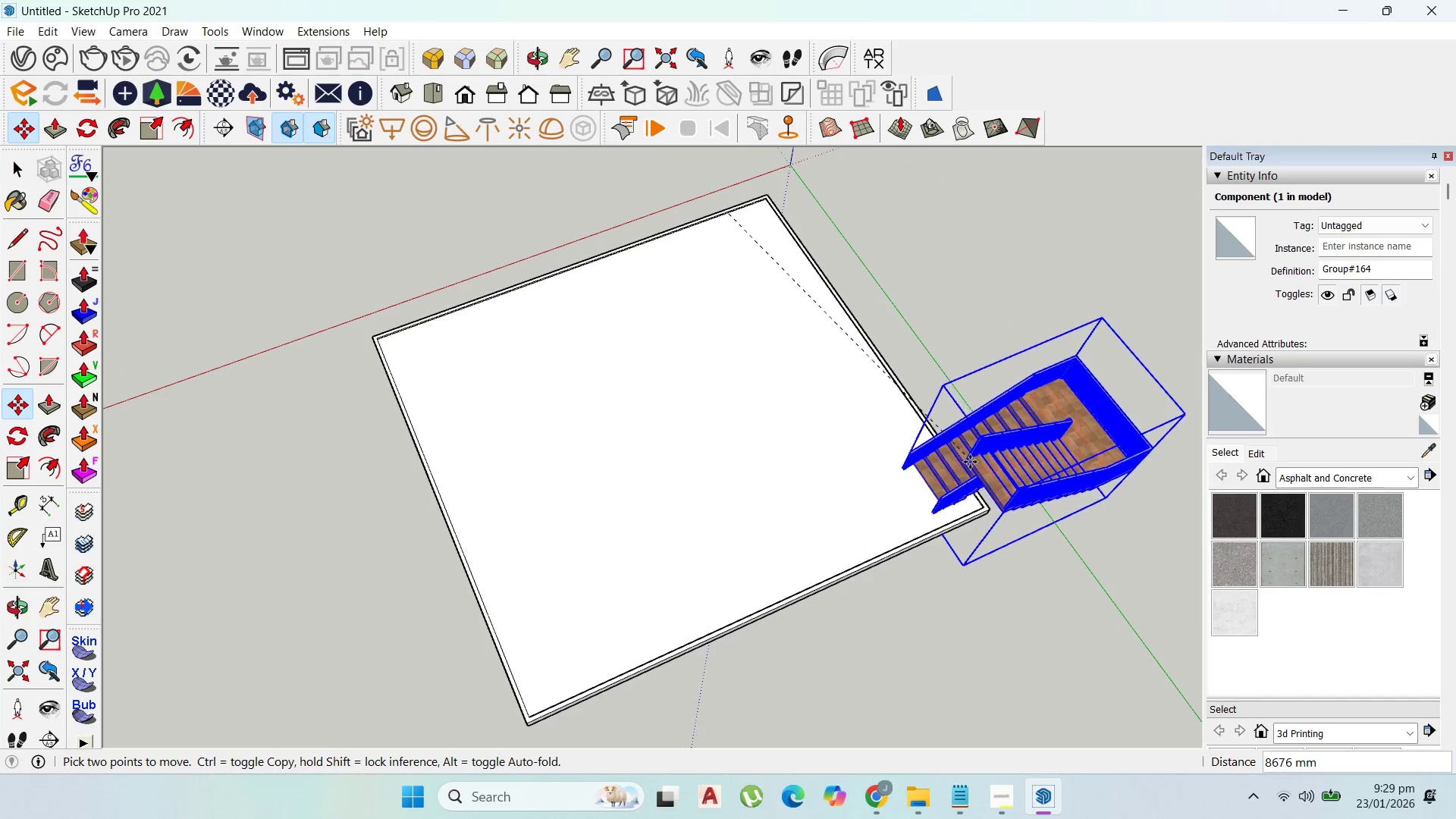 
left_click([976, 453])
 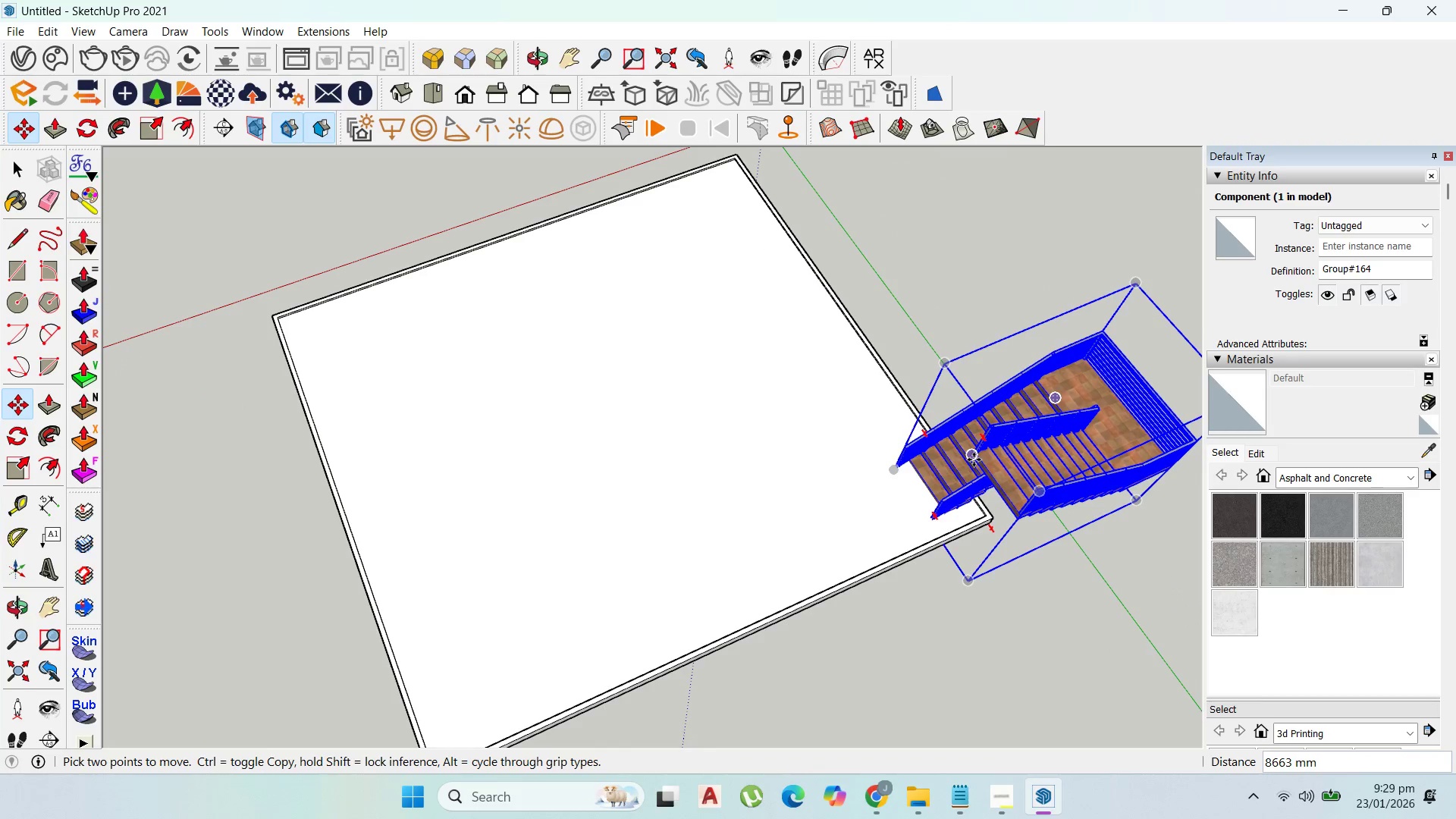 
scroll: coordinate [972, 463], scroll_direction: up, amount: 2.0
 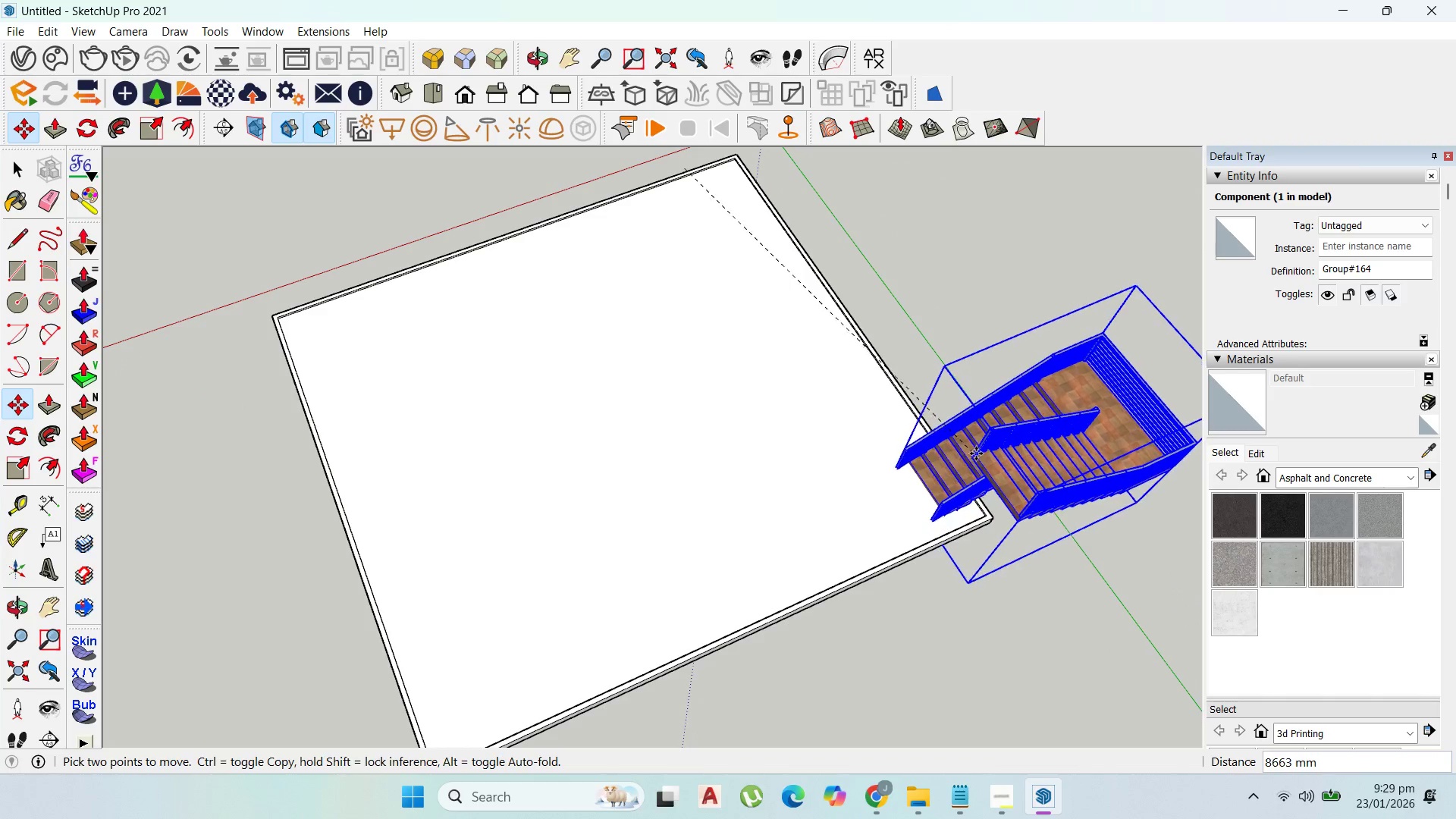 
left_click([974, 460])
 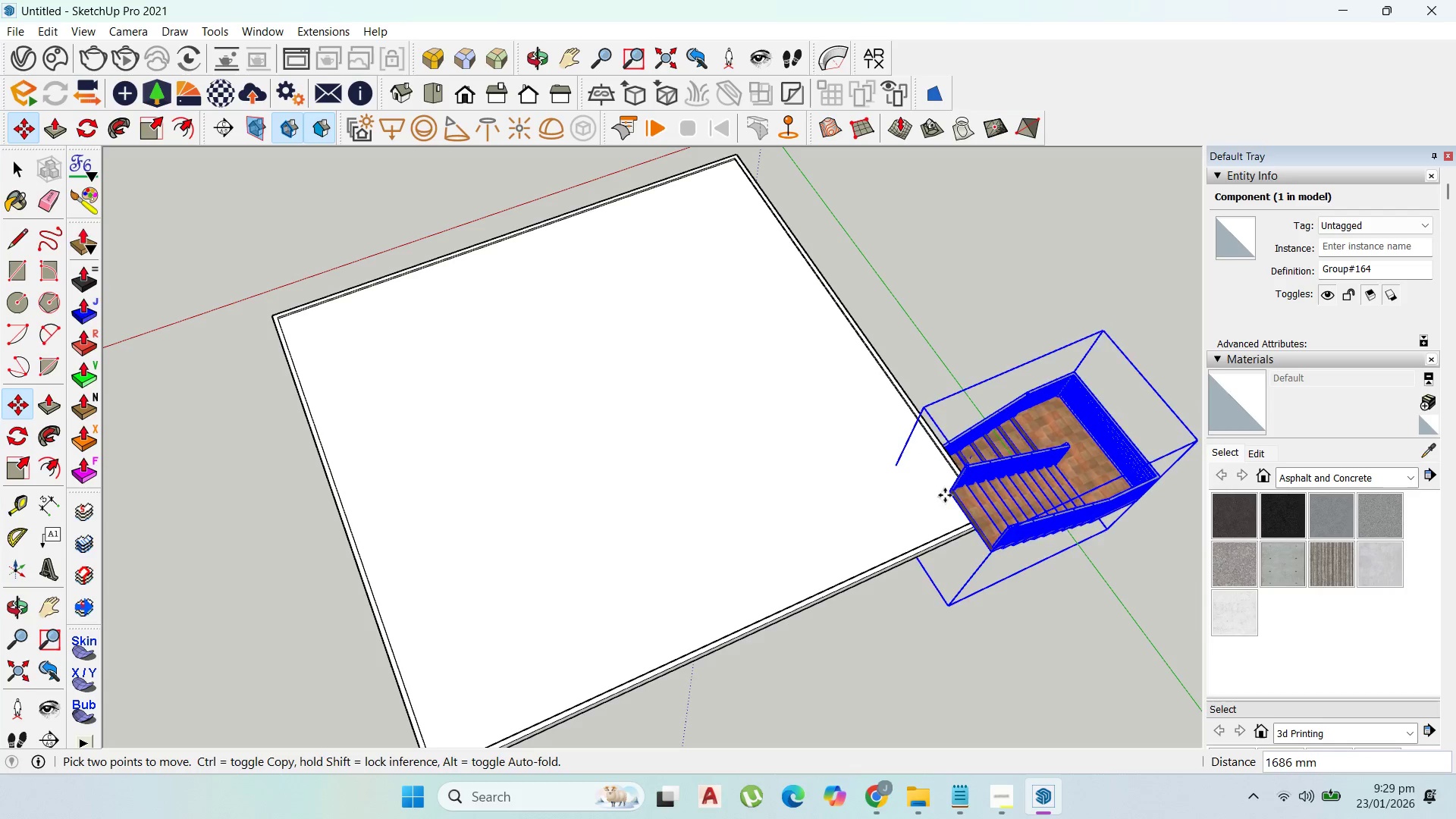 
hold_key(key=ShiftLeft, duration=0.59)
left_click([920, 513])
 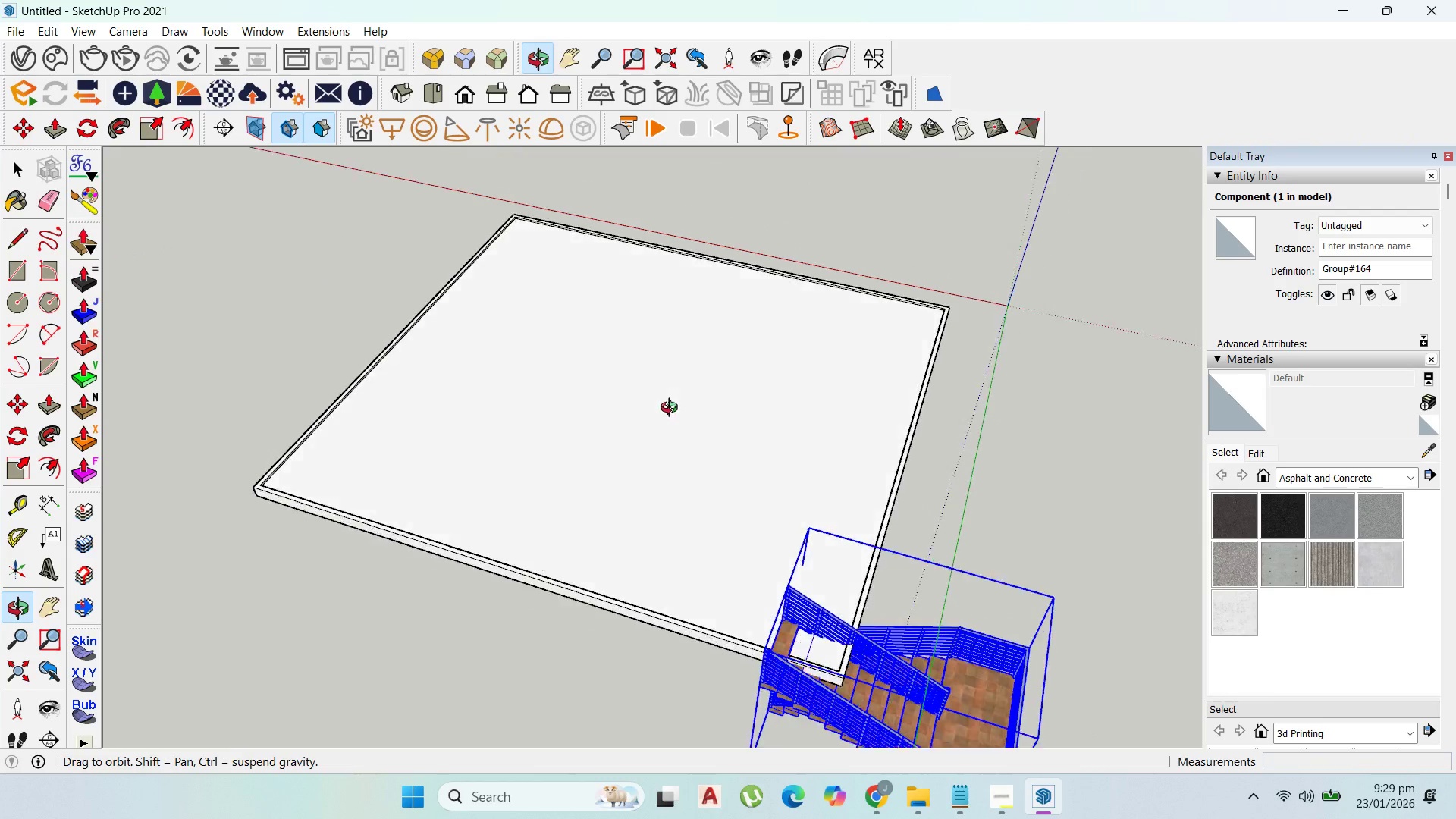 
scroll: coordinate [762, 642], scroll_direction: up, amount: 9.0
 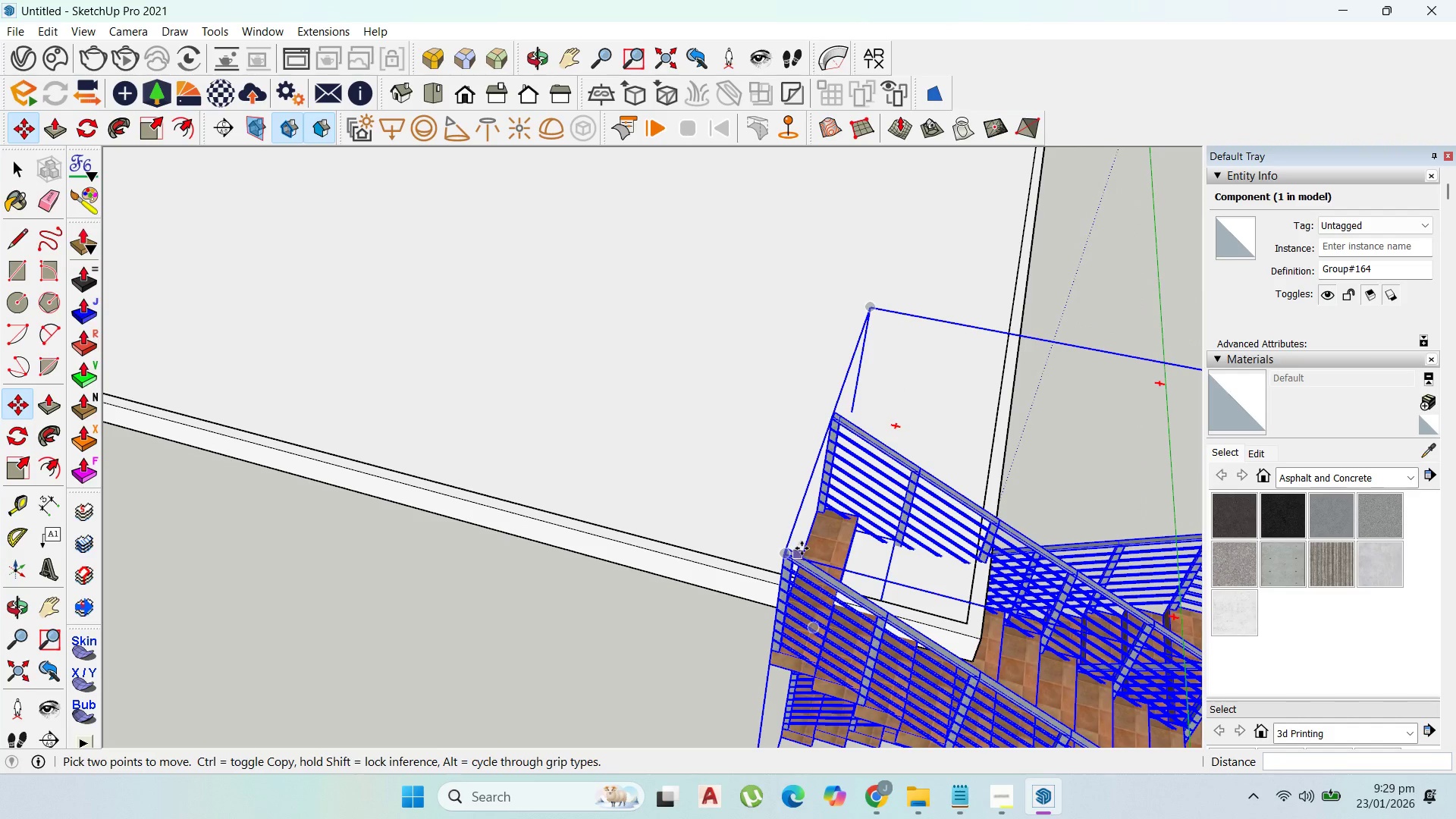 
left_click_drag(start_coordinate=[802, 548], to_coordinate=[807, 545])
 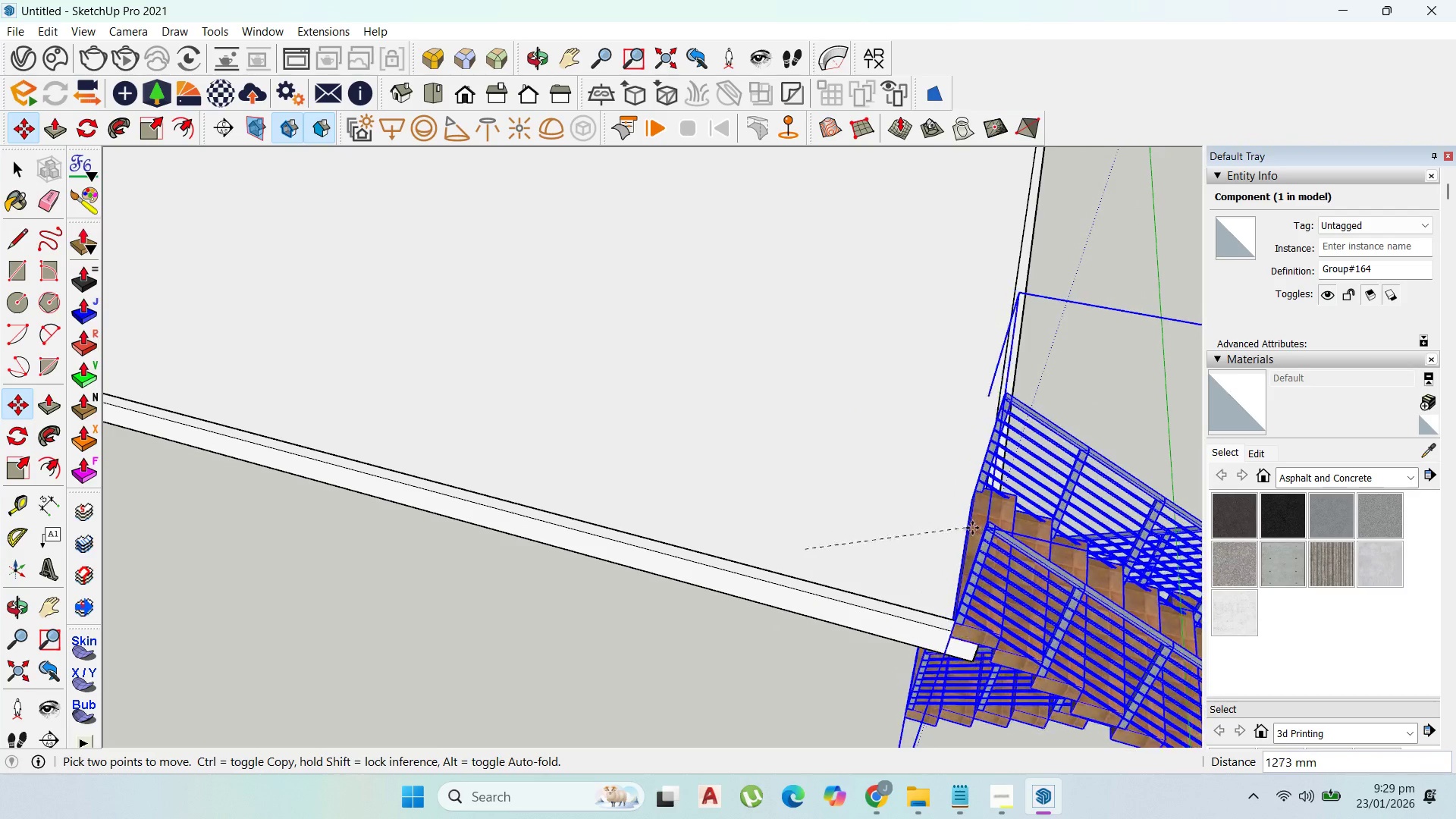 
left_click([978, 529])
 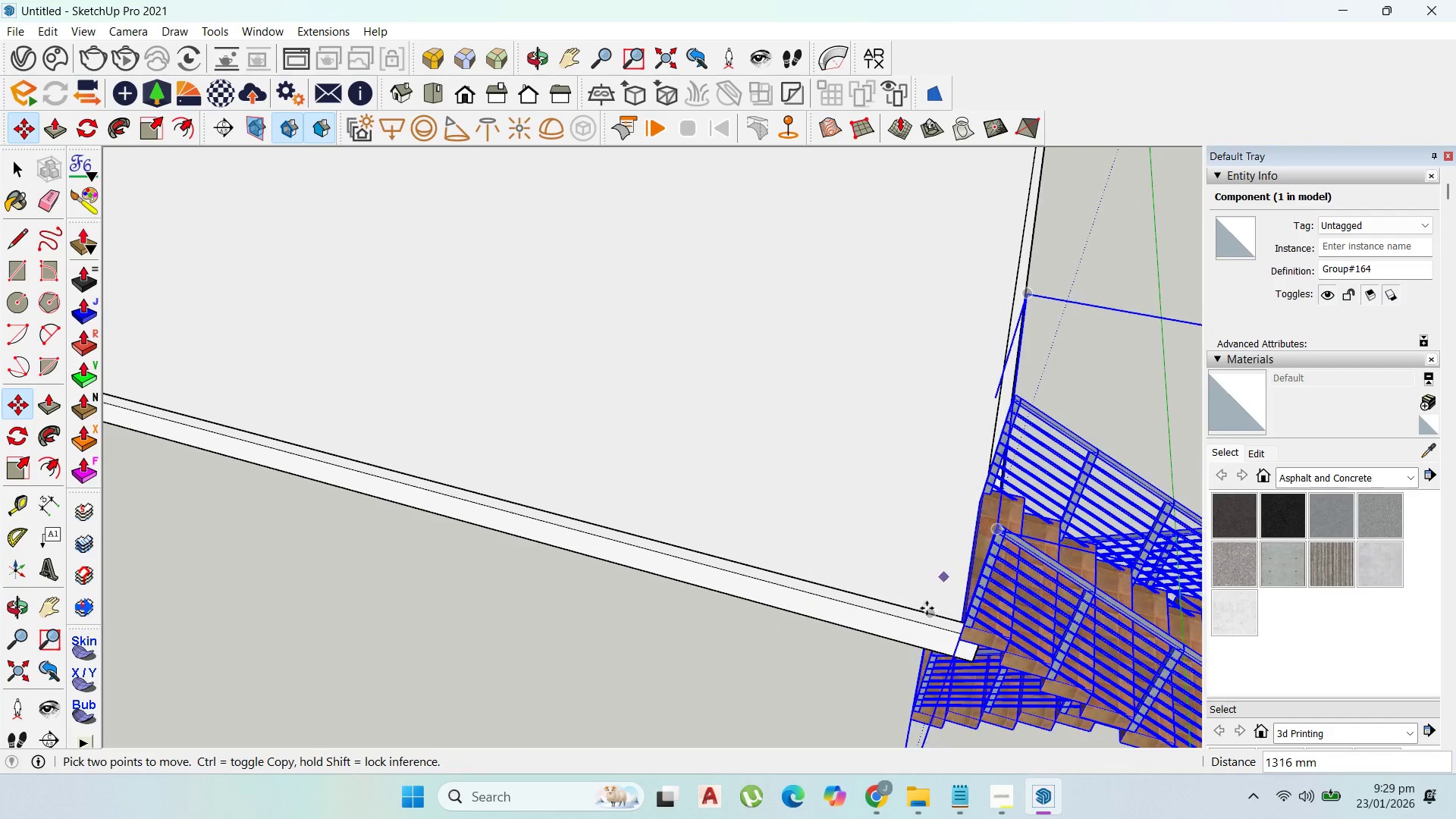 
scroll: coordinate [935, 595], scroll_direction: up, amount: 4.0
 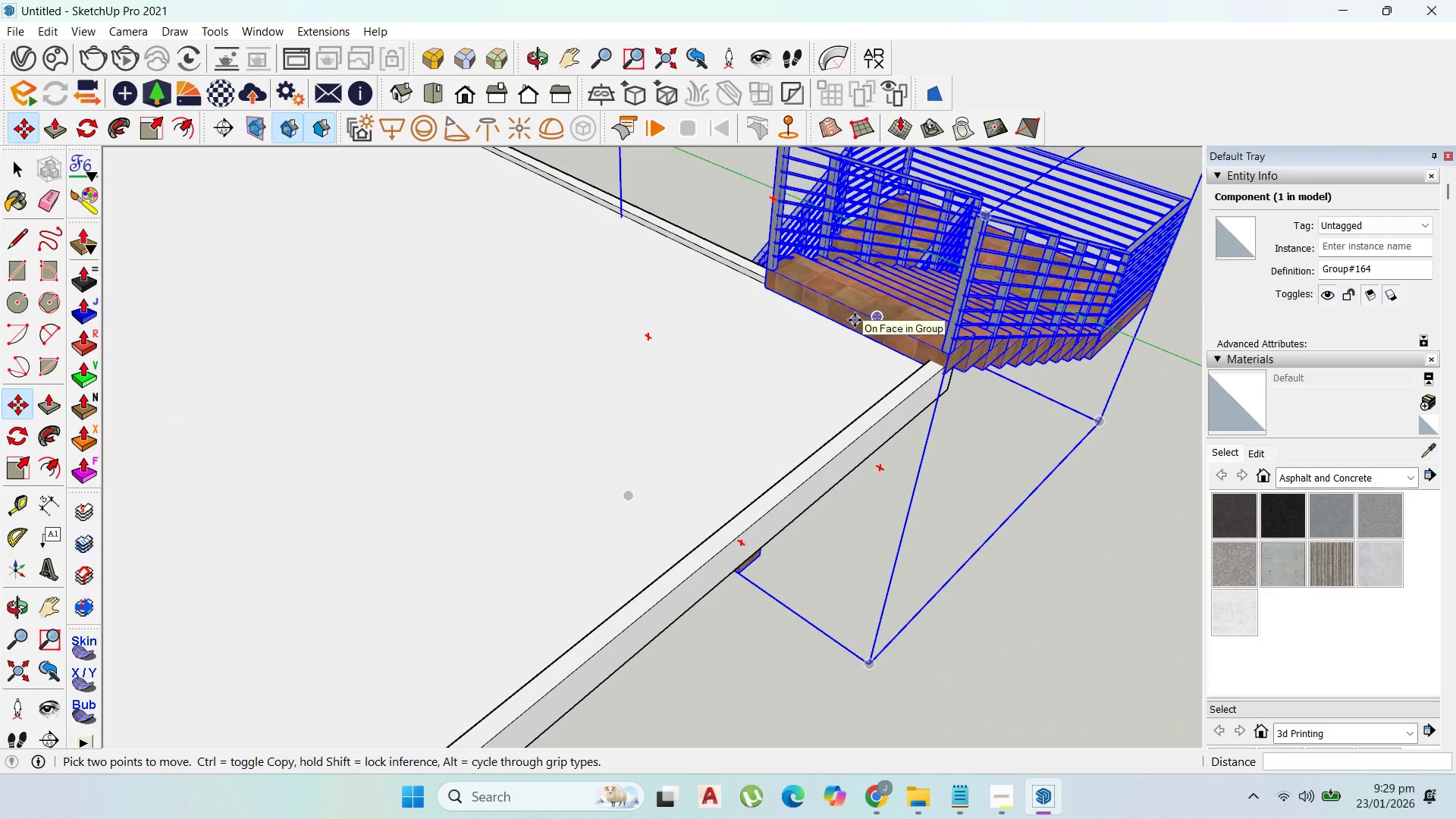 
left_click([862, 318])
 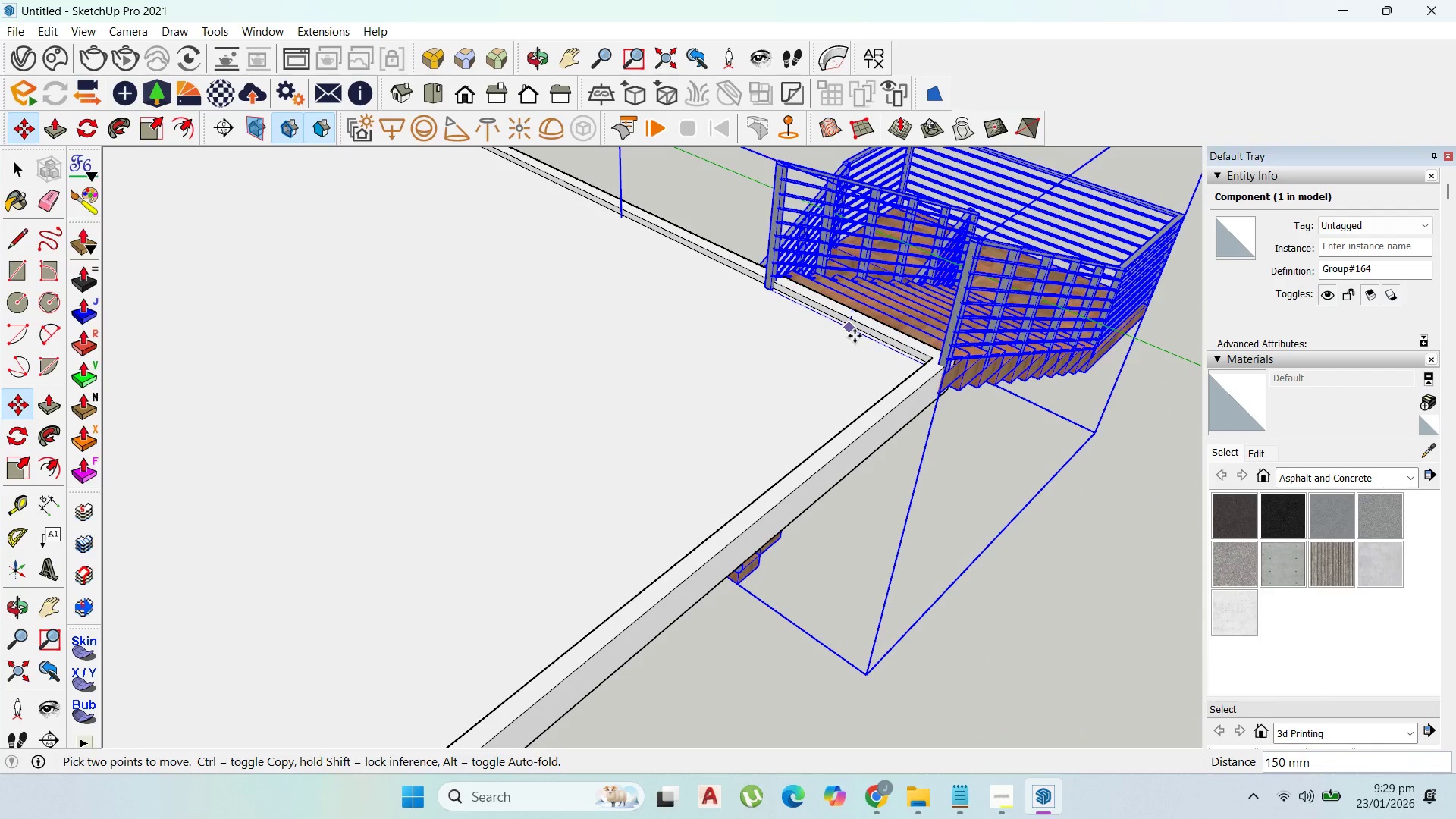 
left_click([855, 336])
 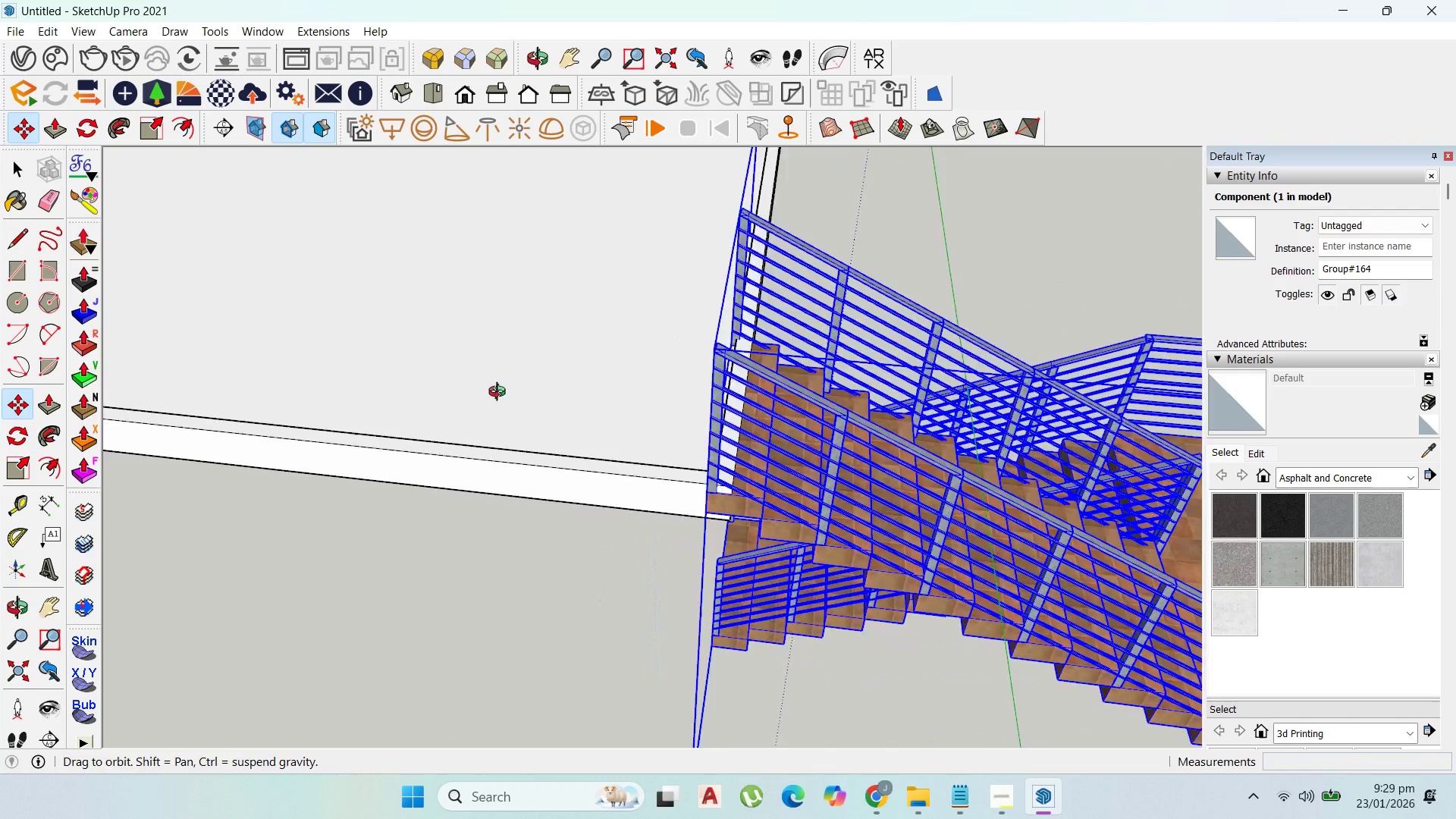 
scroll: coordinate [789, 481], scroll_direction: up, amount: 2.0
 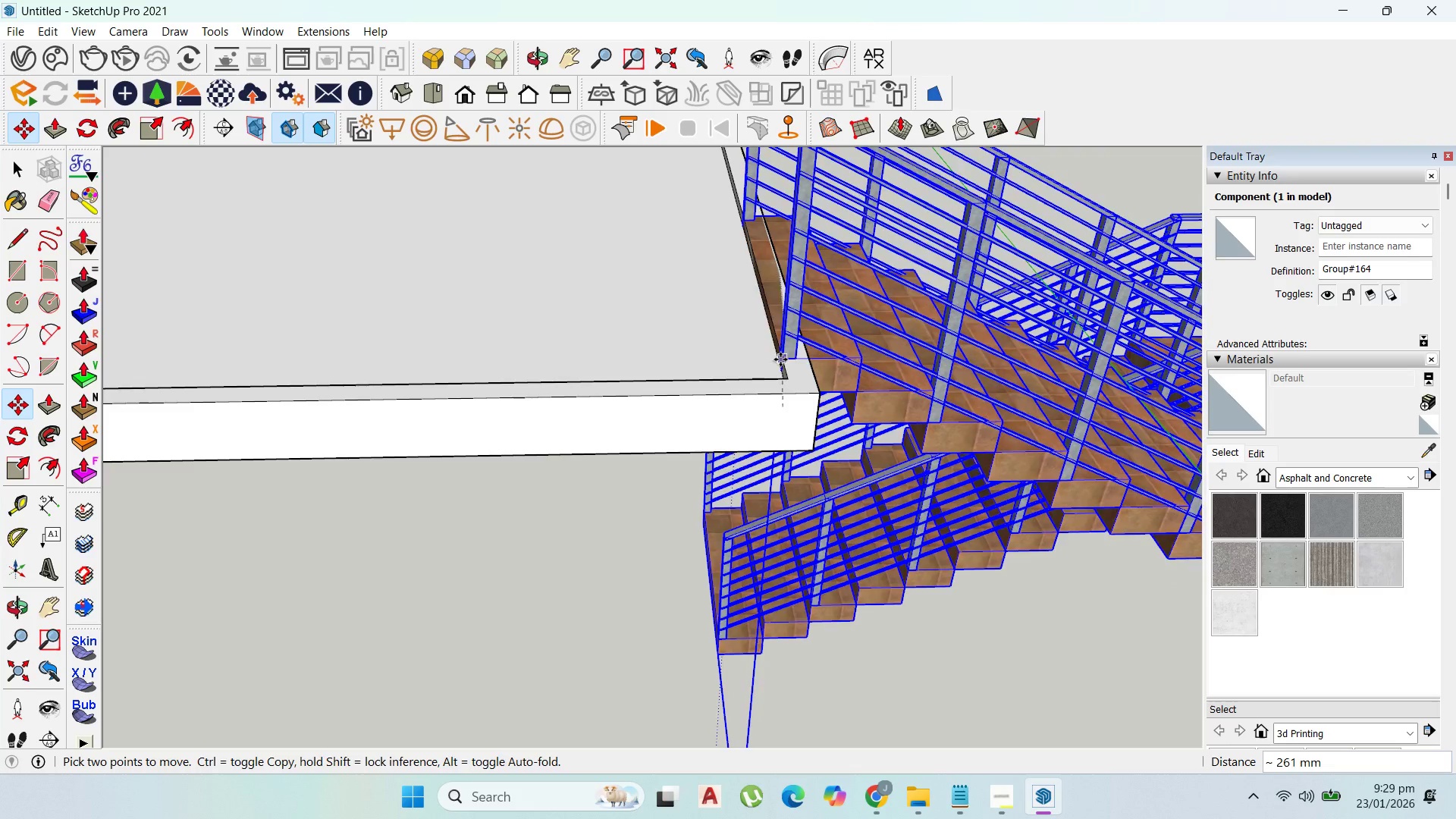 
hold_key(key=ShiftLeft, duration=1.25)
left_click([790, 377])
 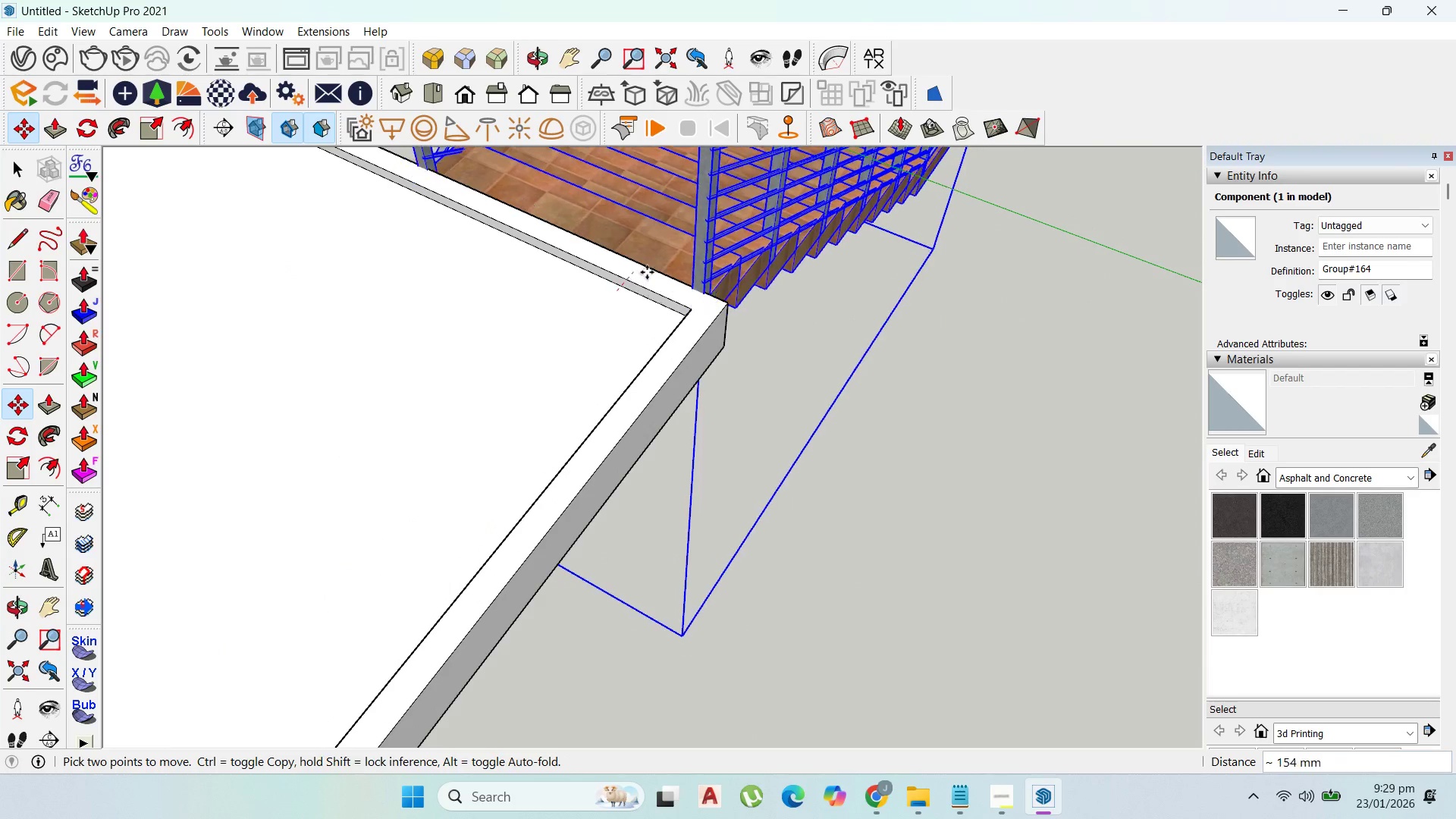 
hold_key(key=ShiftLeft, duration=1.05)
left_click([711, 300])
 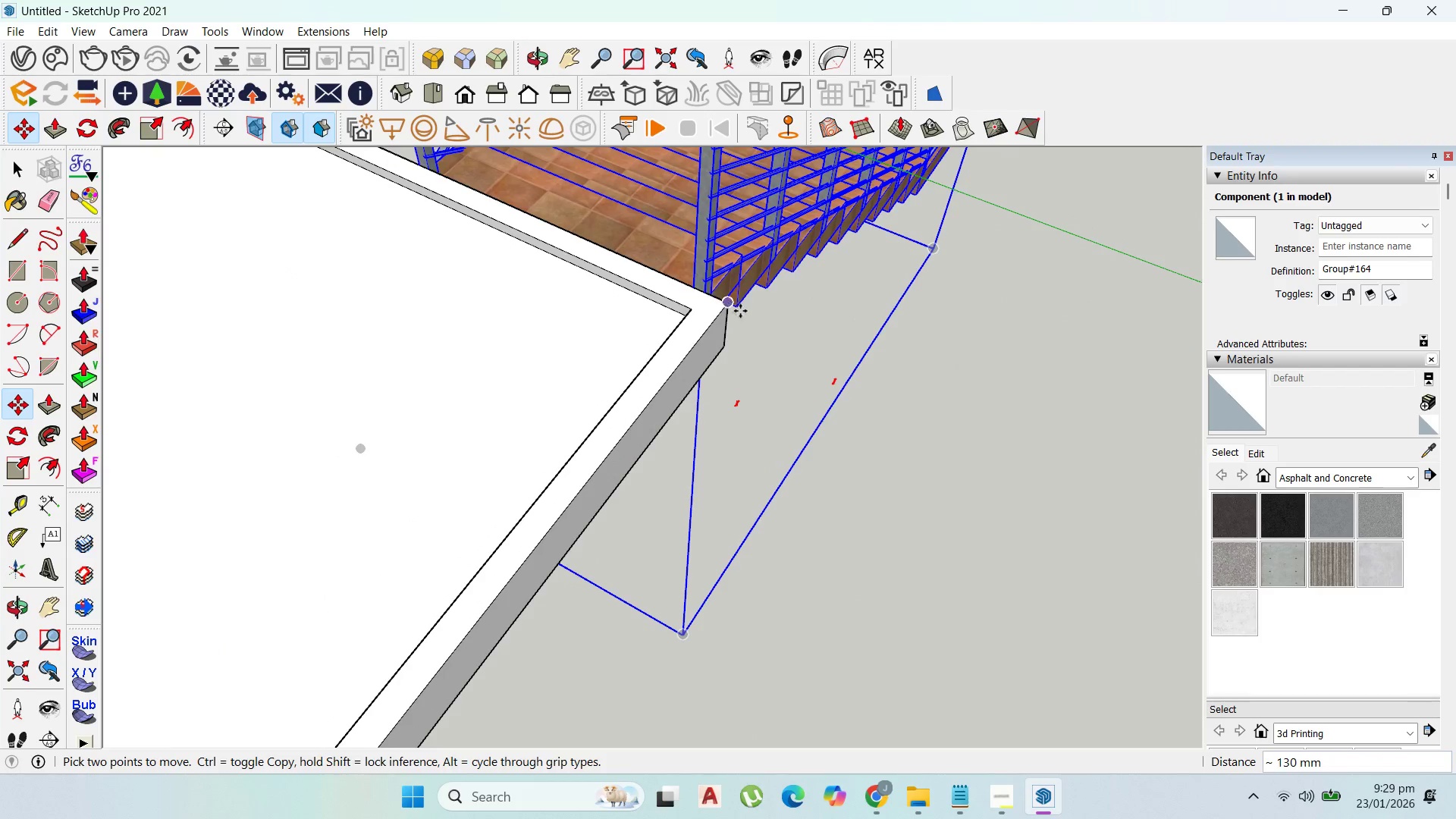 
scroll: coordinate [842, 472], scroll_direction: down, amount: 8.0
 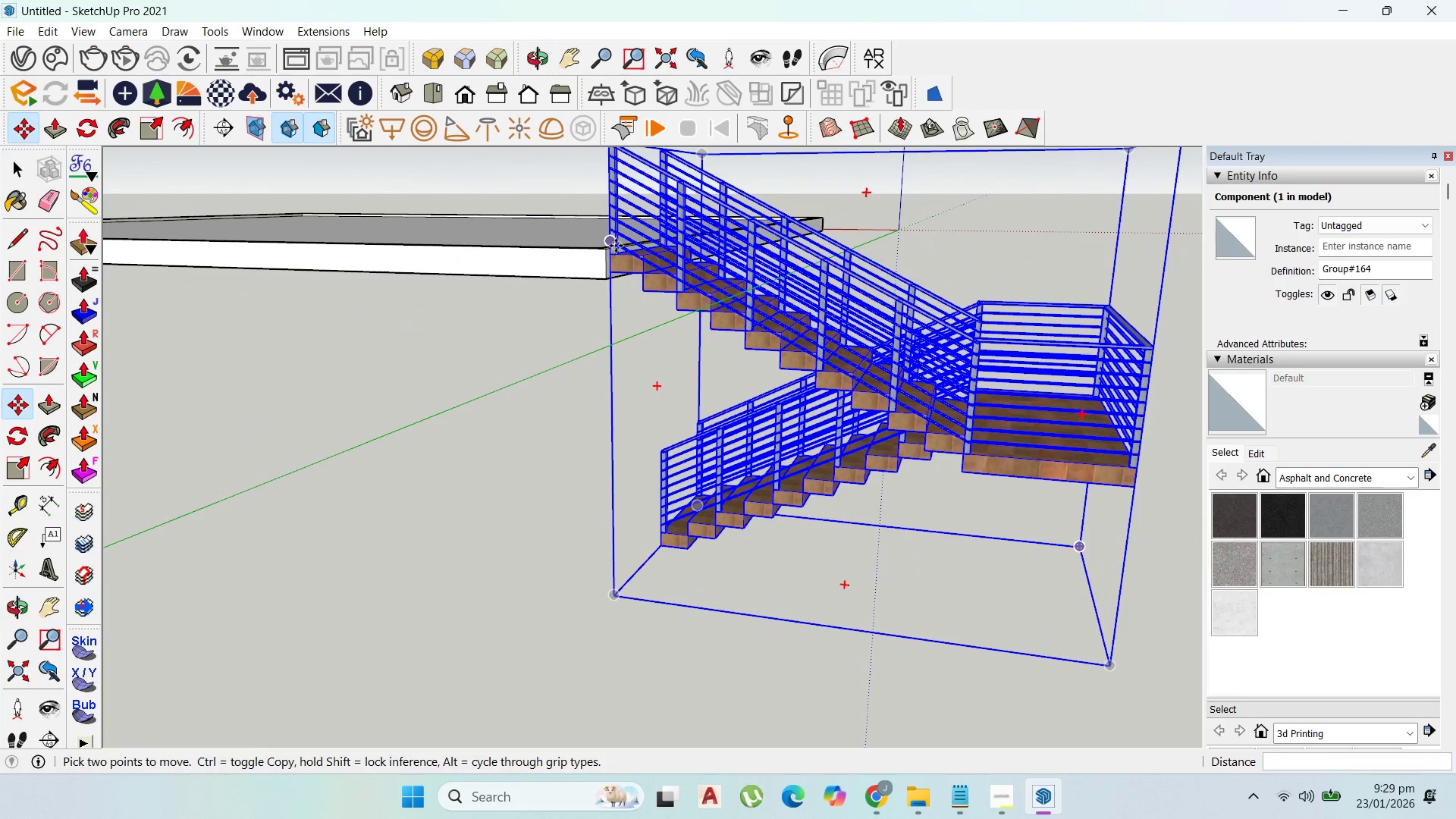 
left_click([613, 253])
 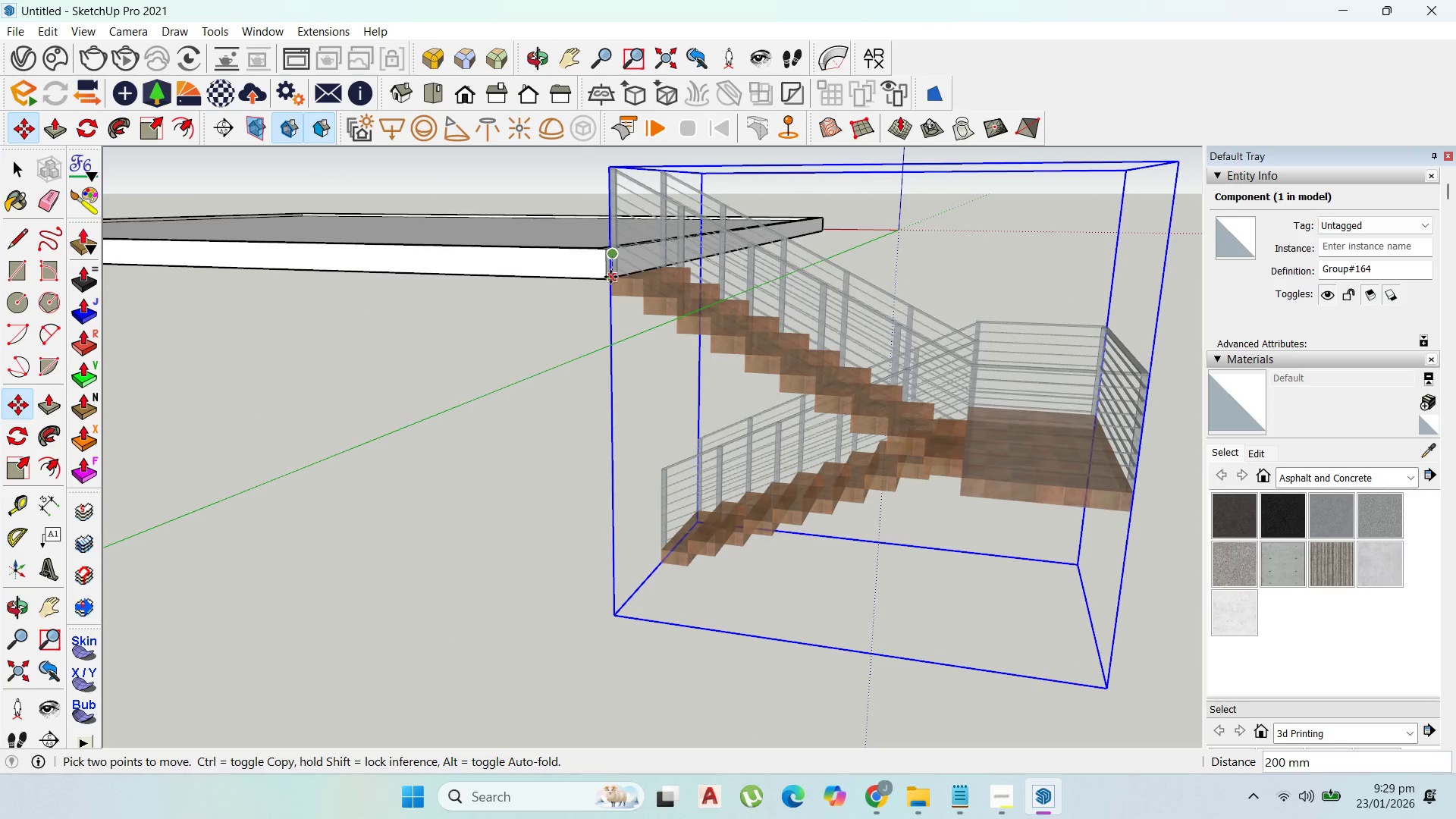 
left_click([610, 277])
 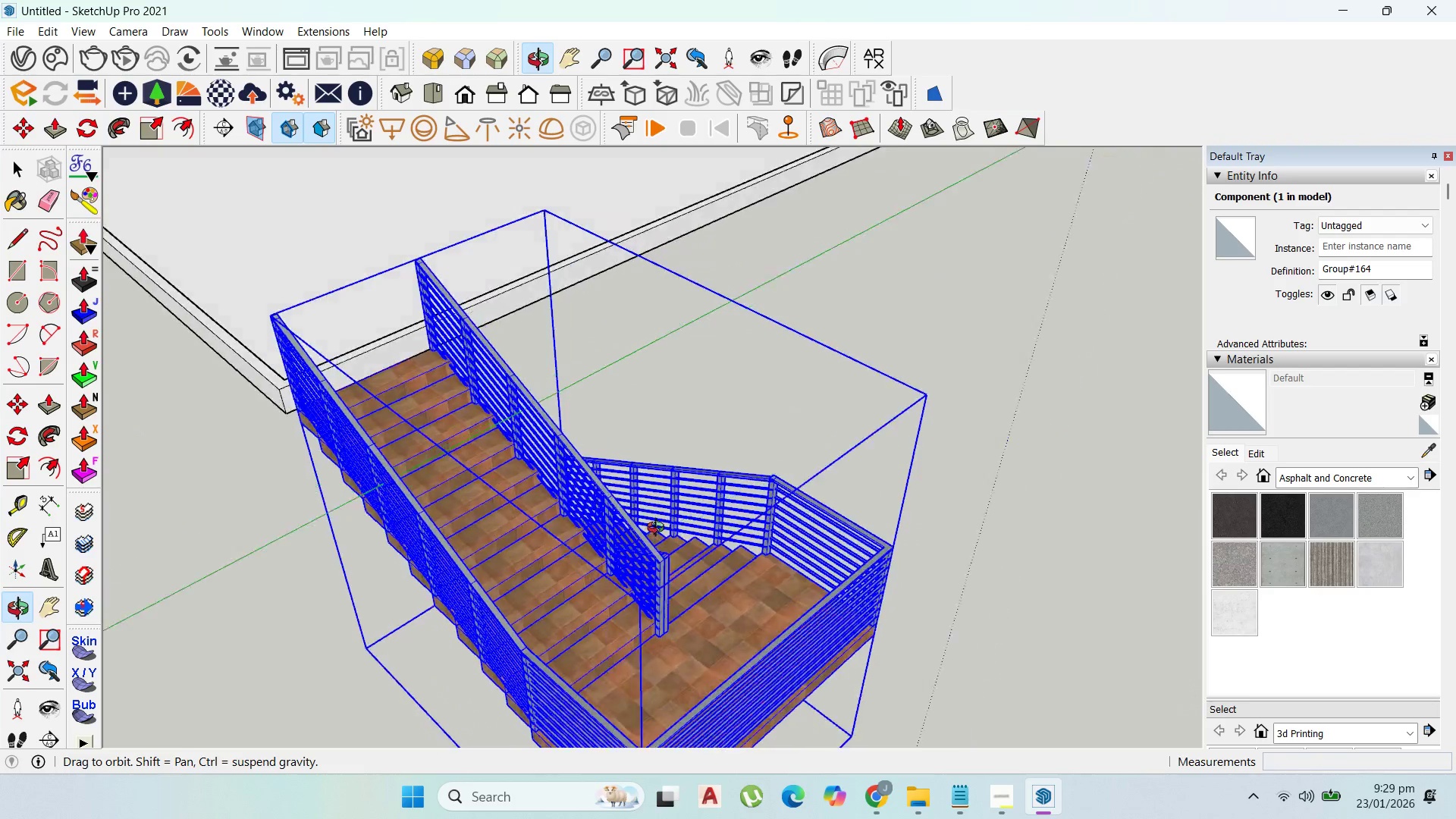 
scroll: coordinate [745, 433], scroll_direction: down, amount: 10.0
 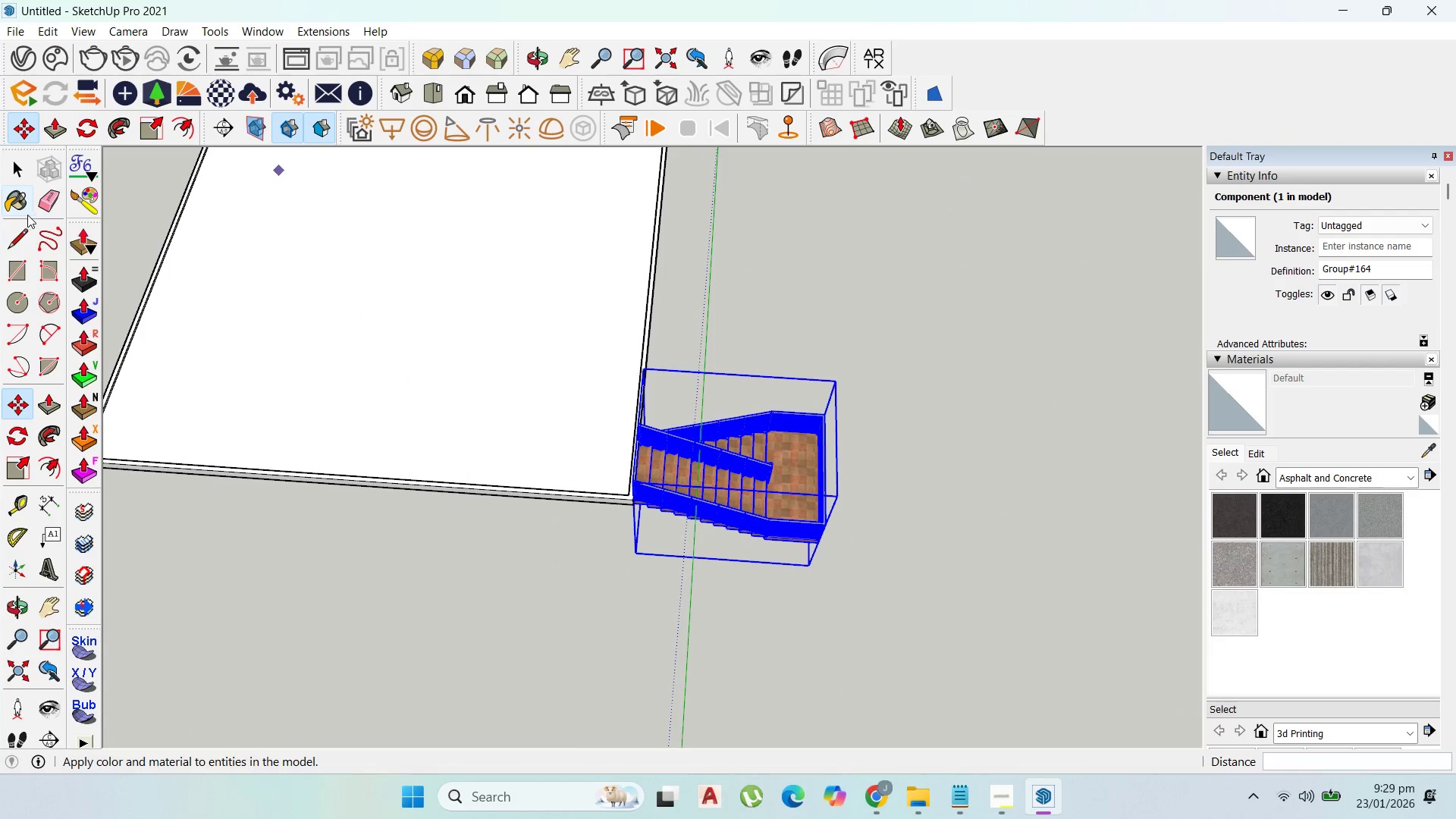 
left_click([24, 171])
 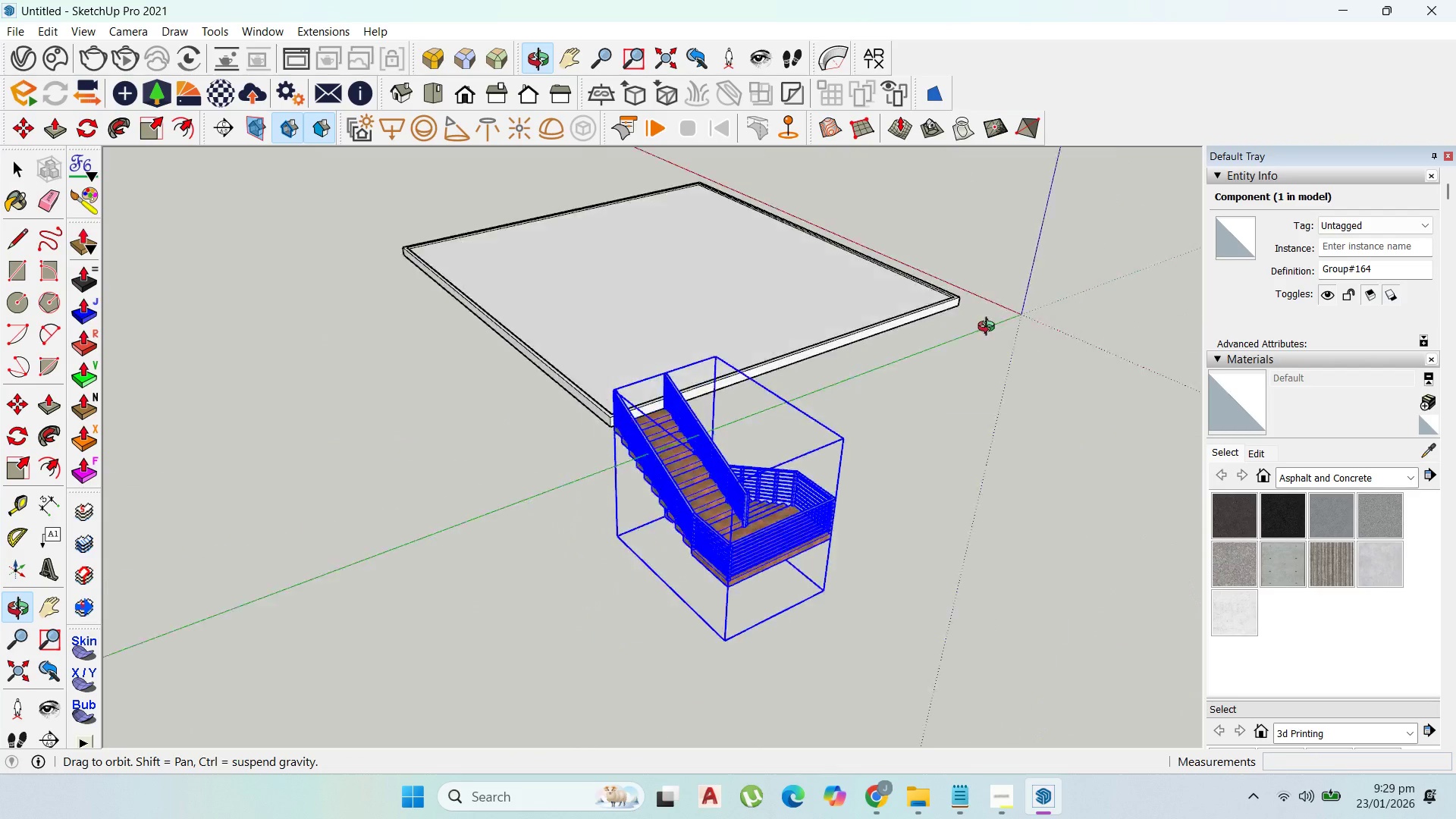 
scroll: coordinate [726, 326], scroll_direction: up, amount: 3.0
 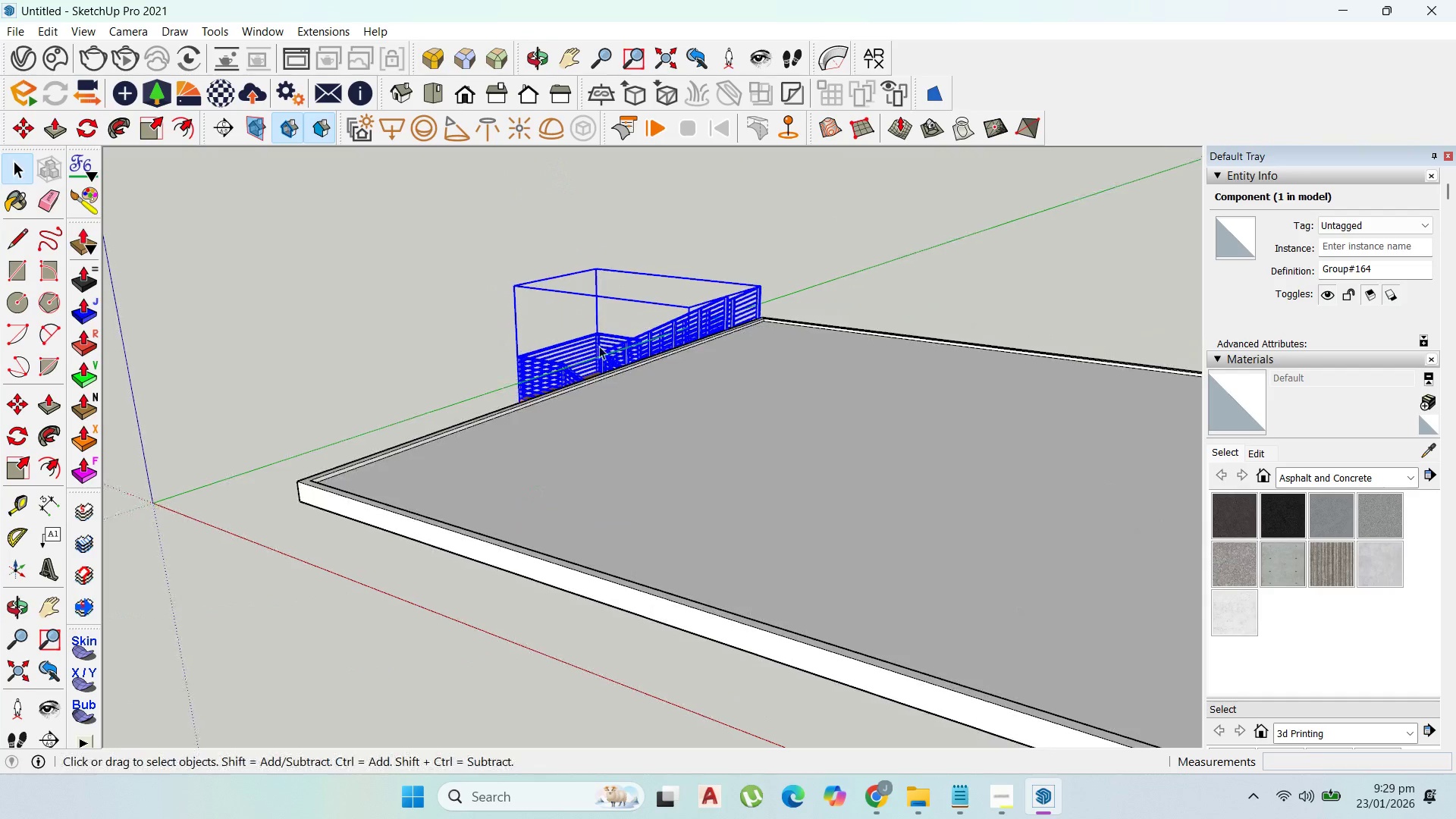 
scroll: coordinate [725, 342], scroll_direction: down, amount: 3.0
 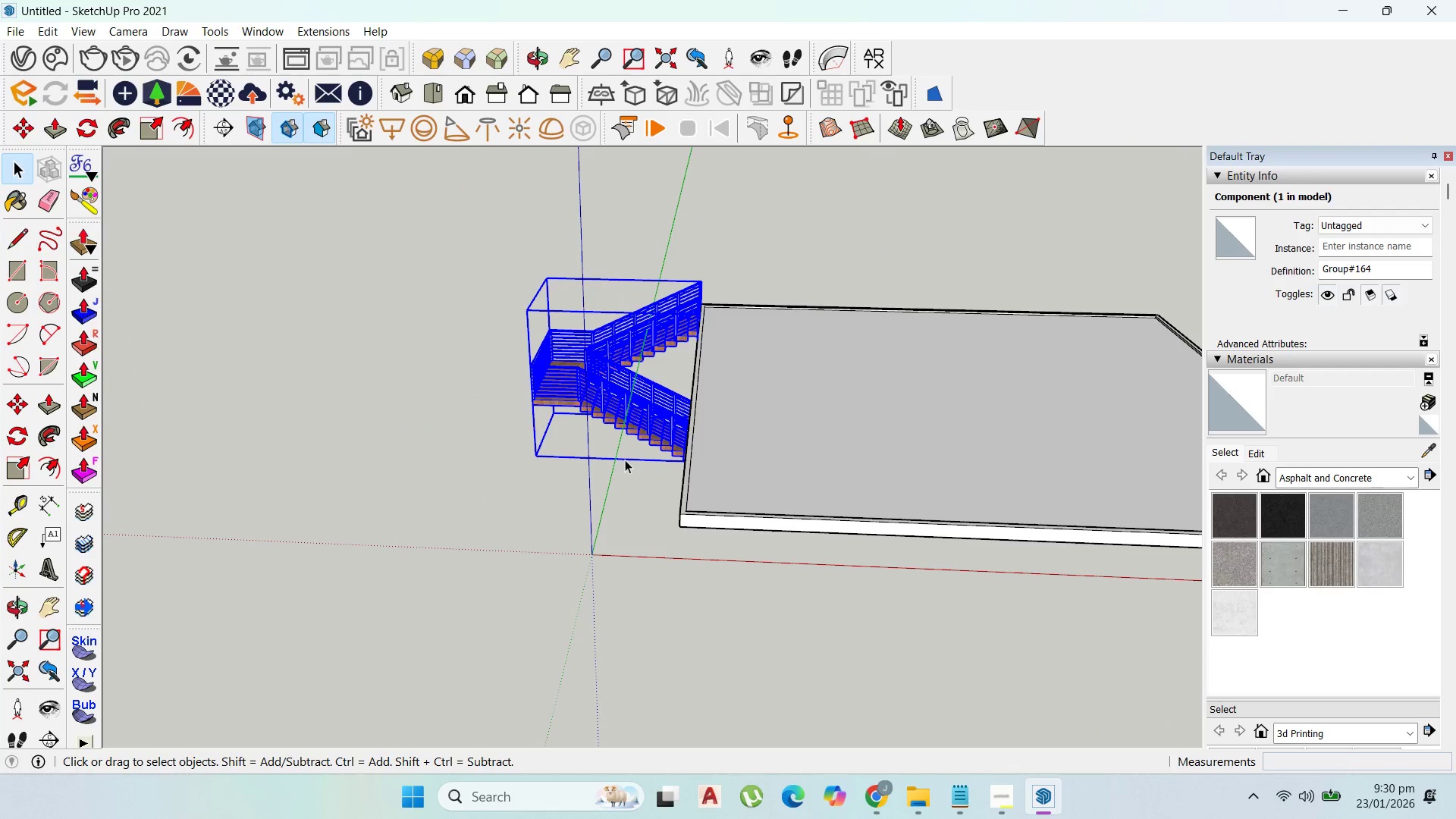 
wait(5.14)
 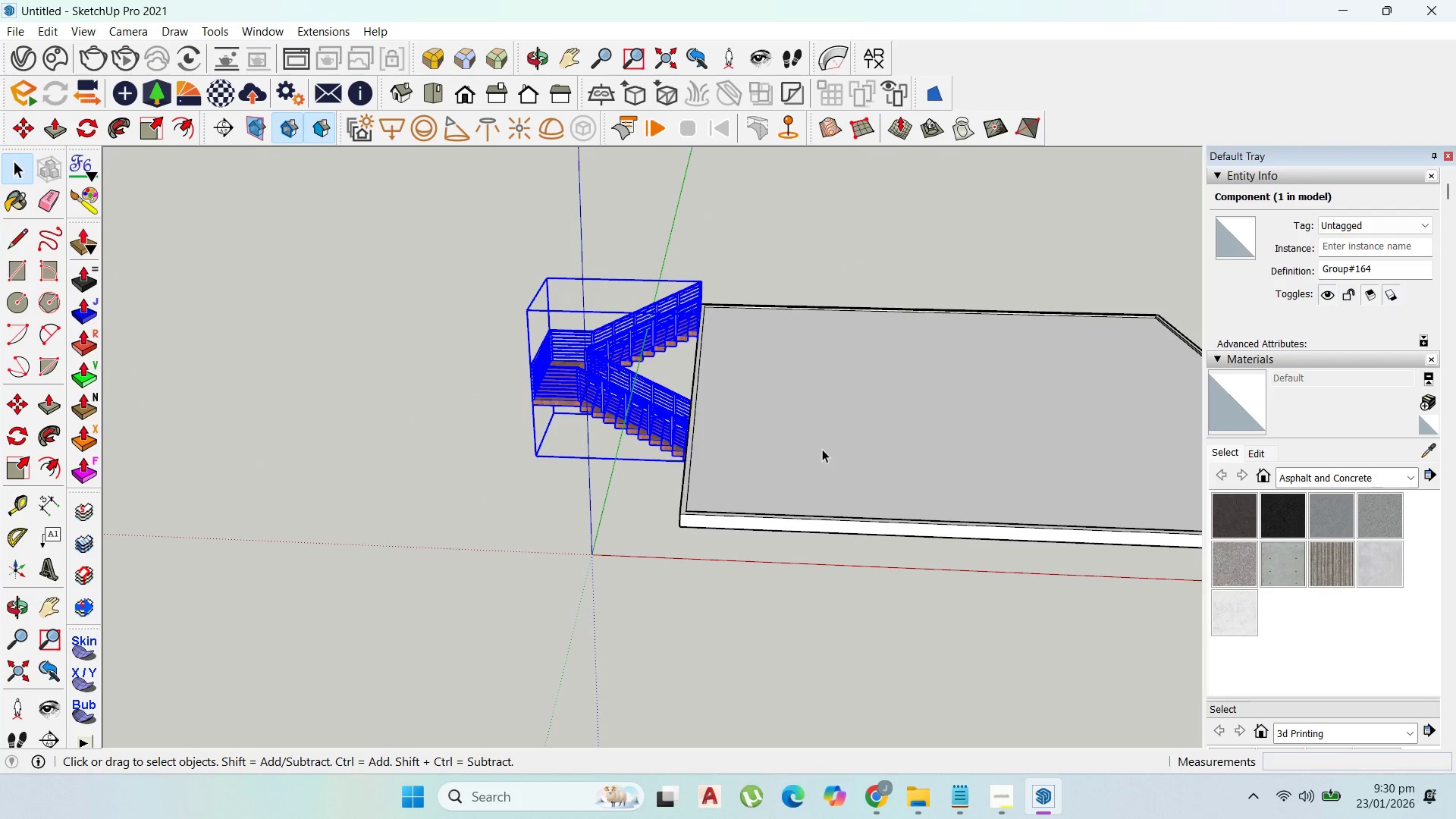 
scroll: coordinate [667, 533], scroll_direction: down, amount: 2.0
 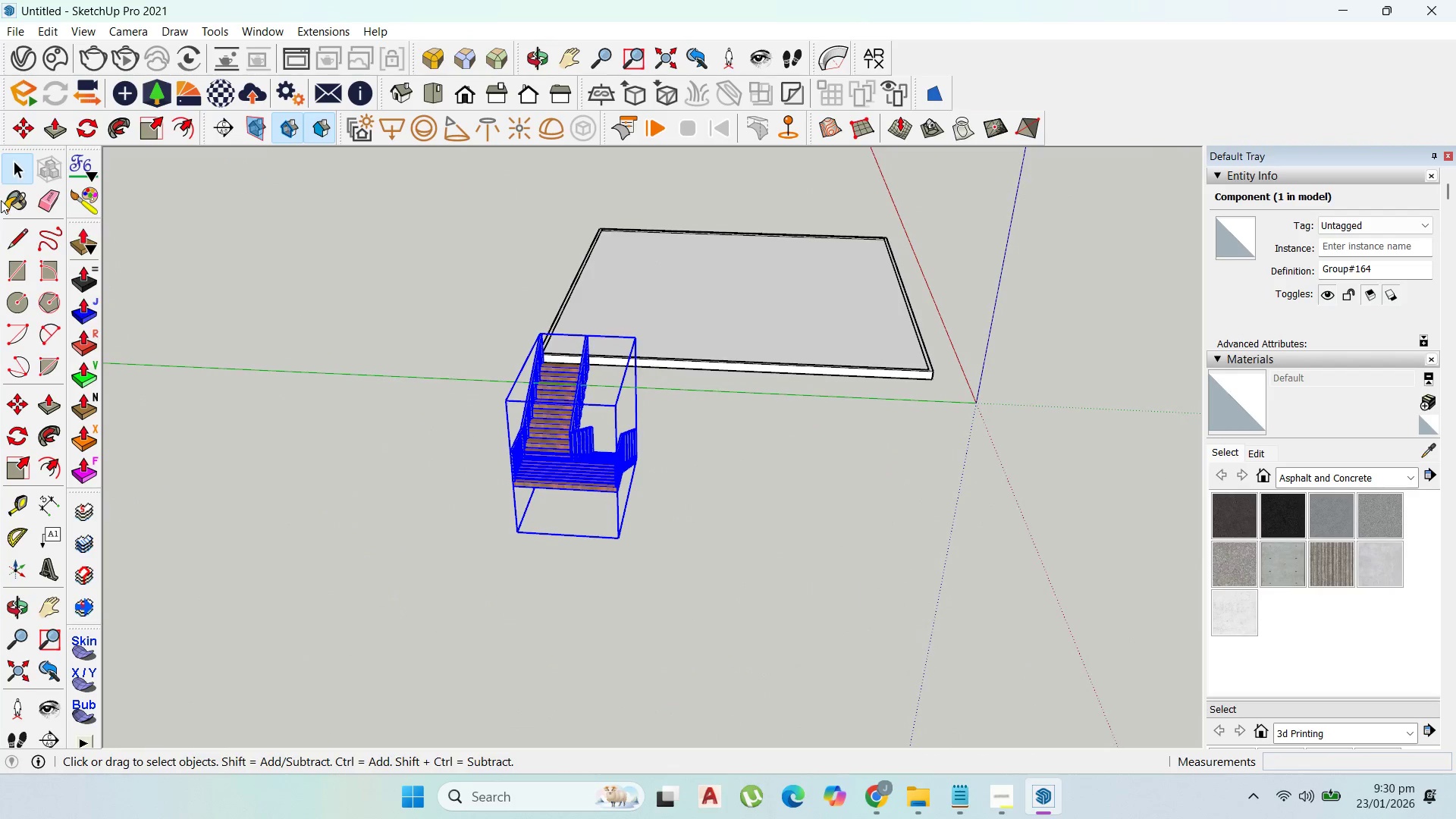 
left_click_drag(start_coordinate=[14, 272], to_coordinate=[27, 272])
 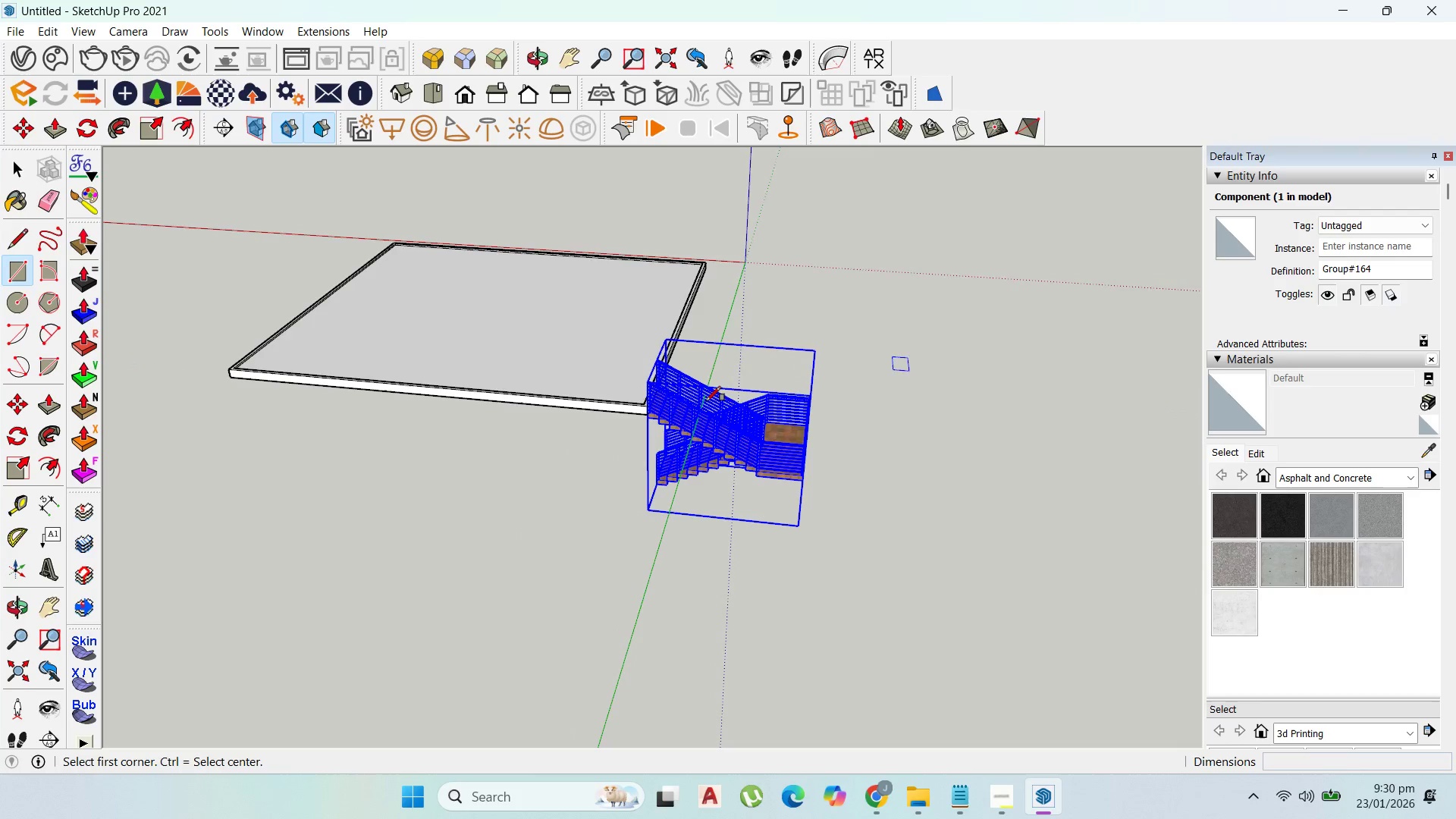 
scroll: coordinate [649, 410], scroll_direction: up, amount: 7.0
 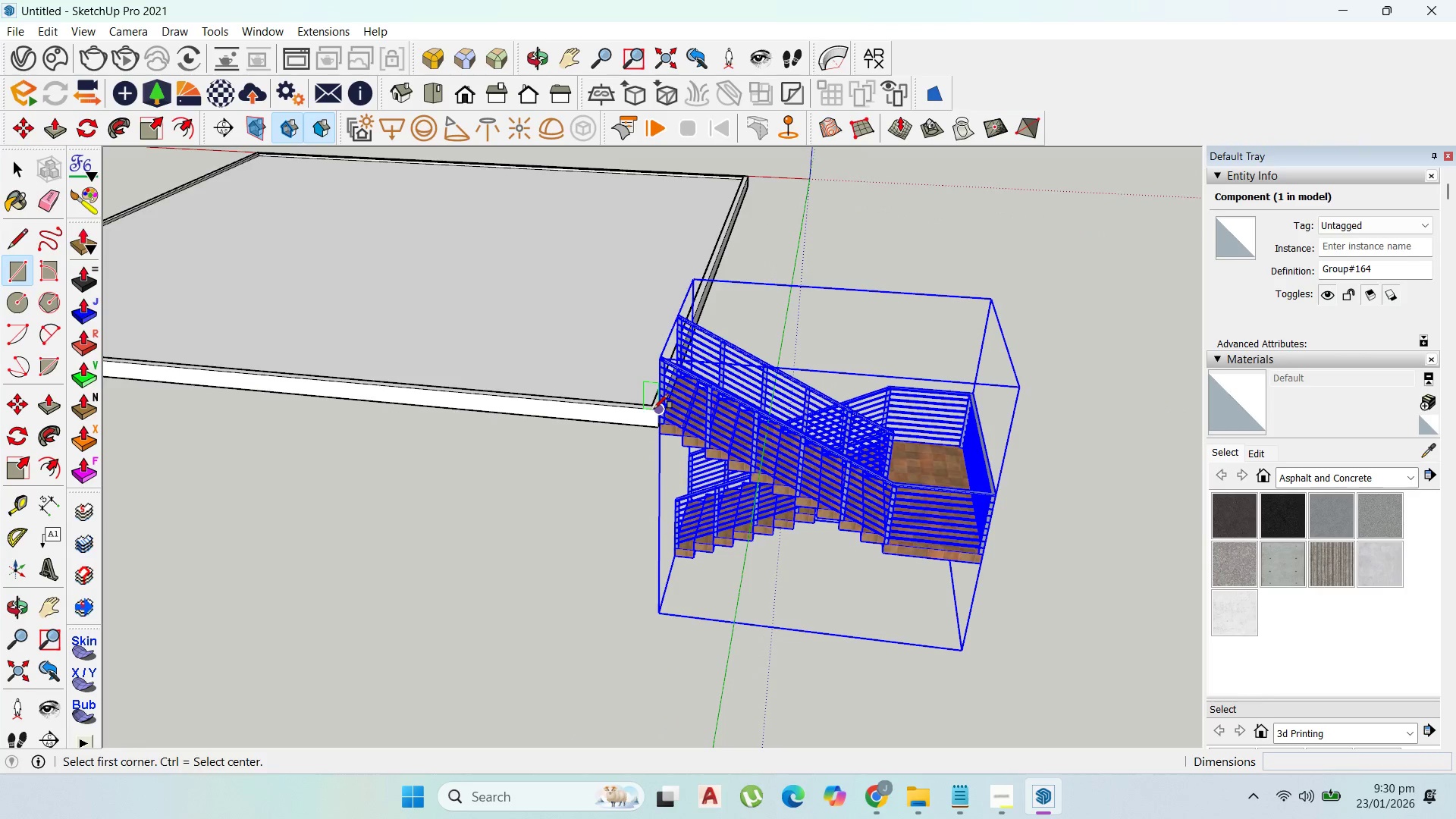 
left_click([654, 409])
 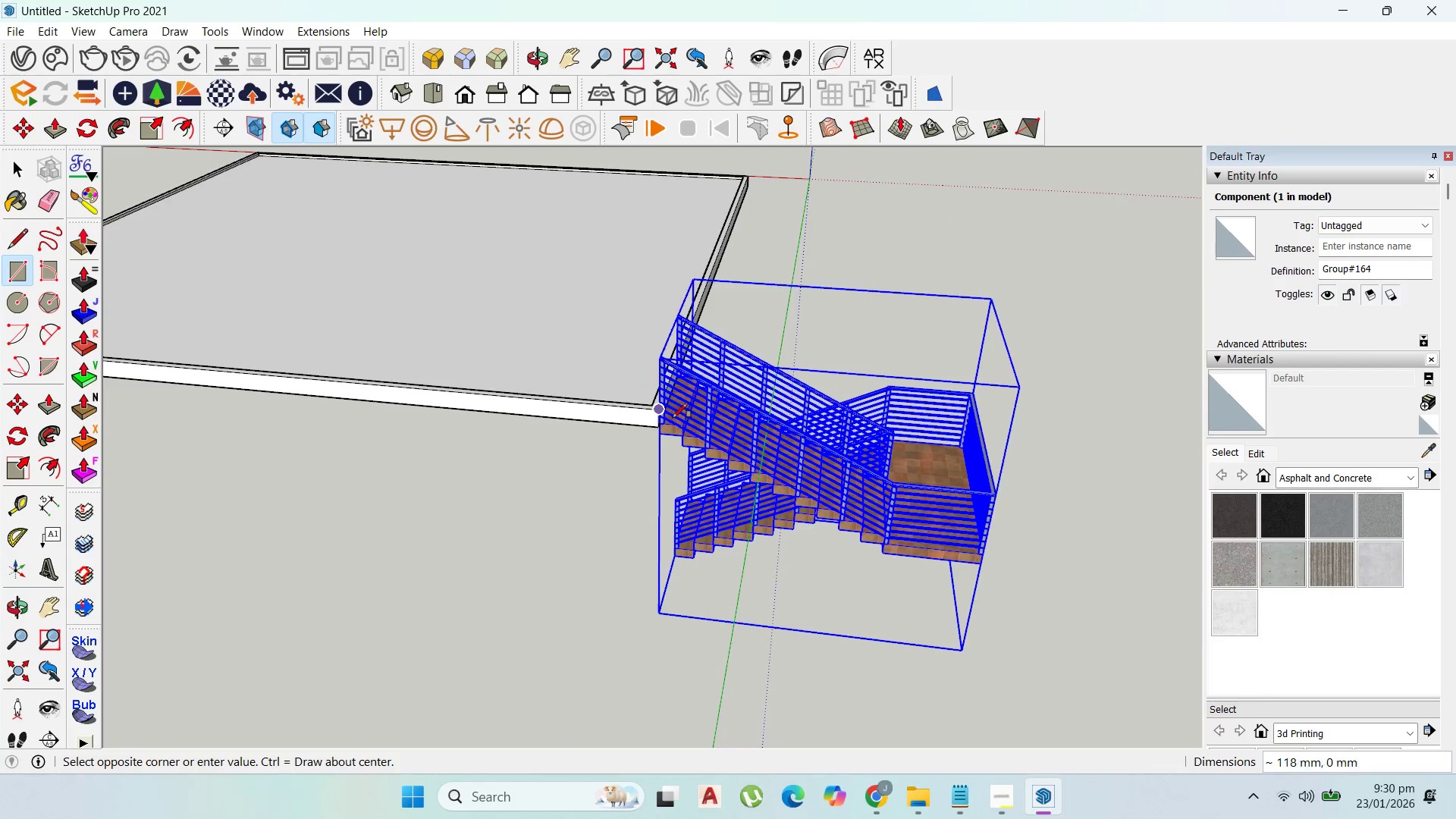 
scroll: coordinate [750, 474], scroll_direction: down, amount: 7.0
 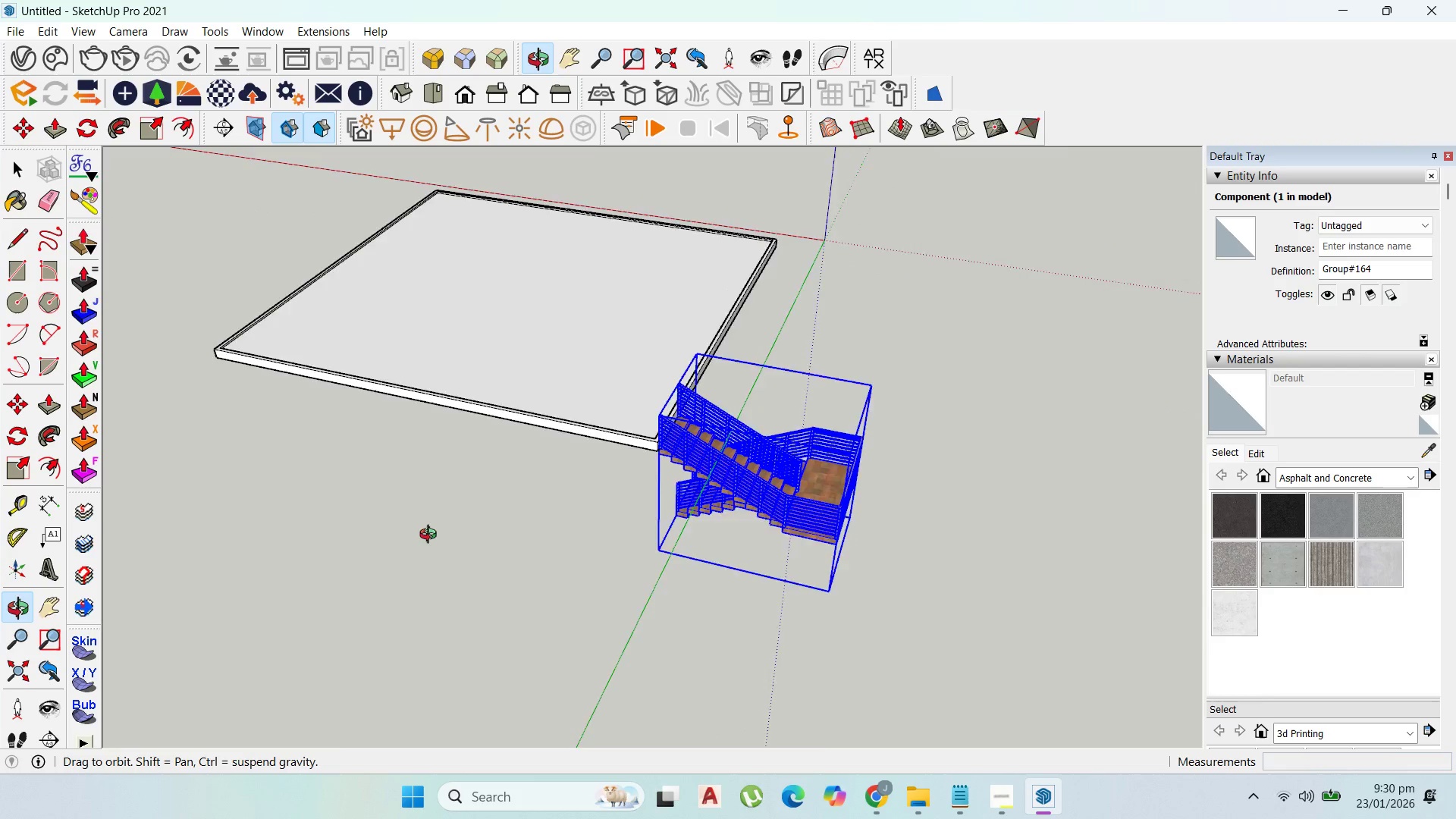 
key(Escape)
 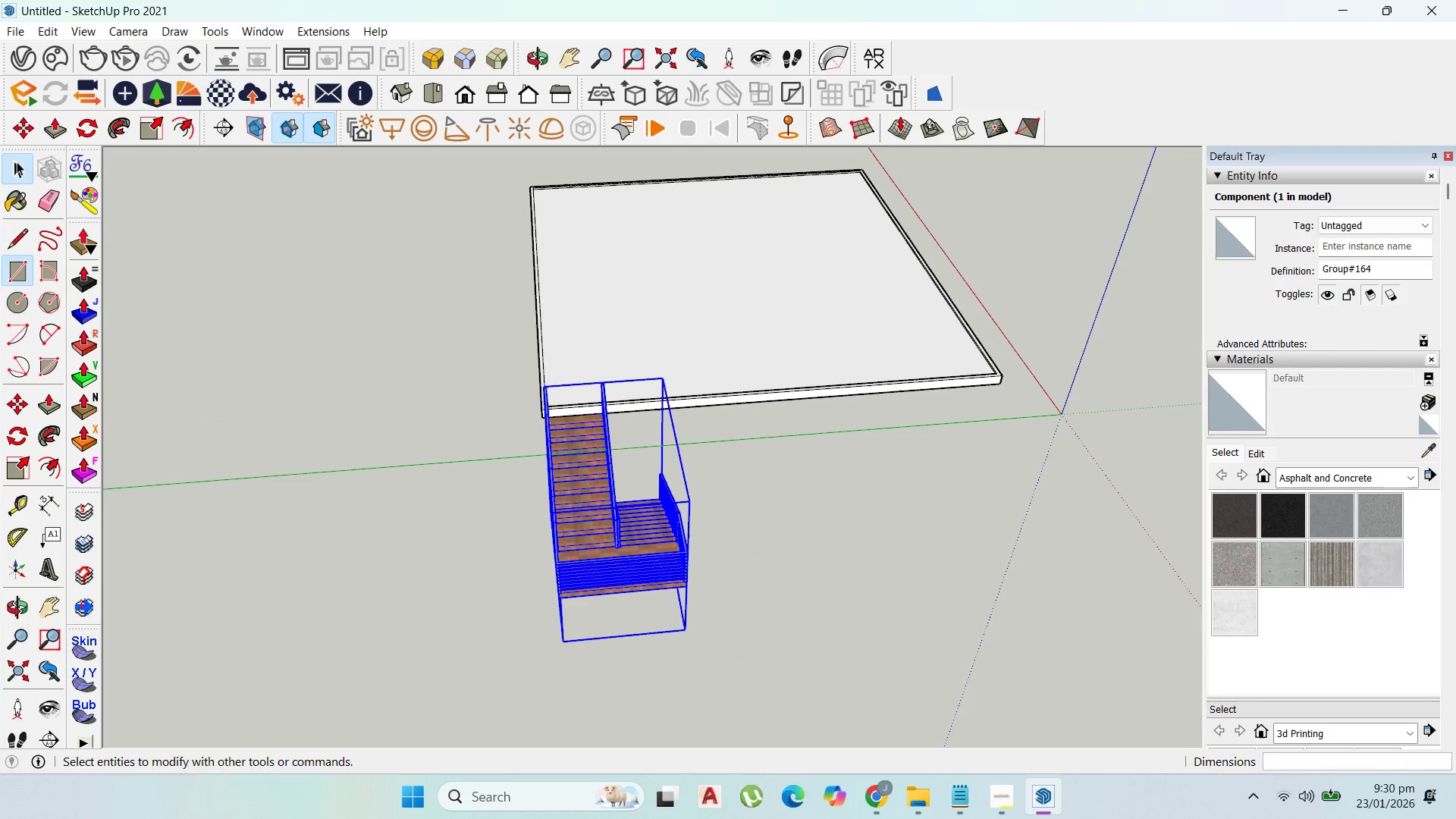 
scroll: coordinate [822, 359], scroll_direction: up, amount: 2.0
 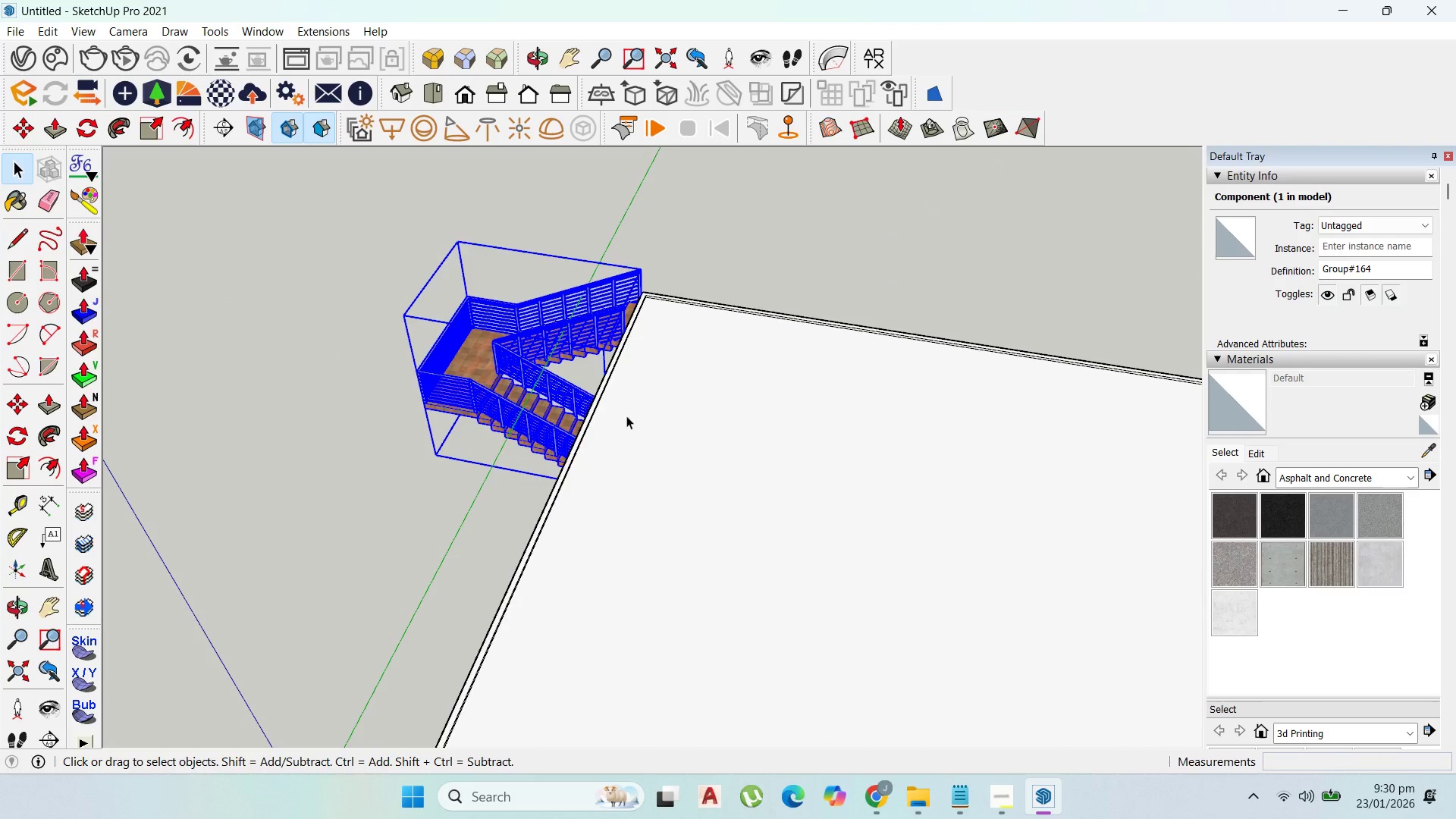 
scroll: coordinate [689, 384], scroll_direction: down, amount: 3.0
 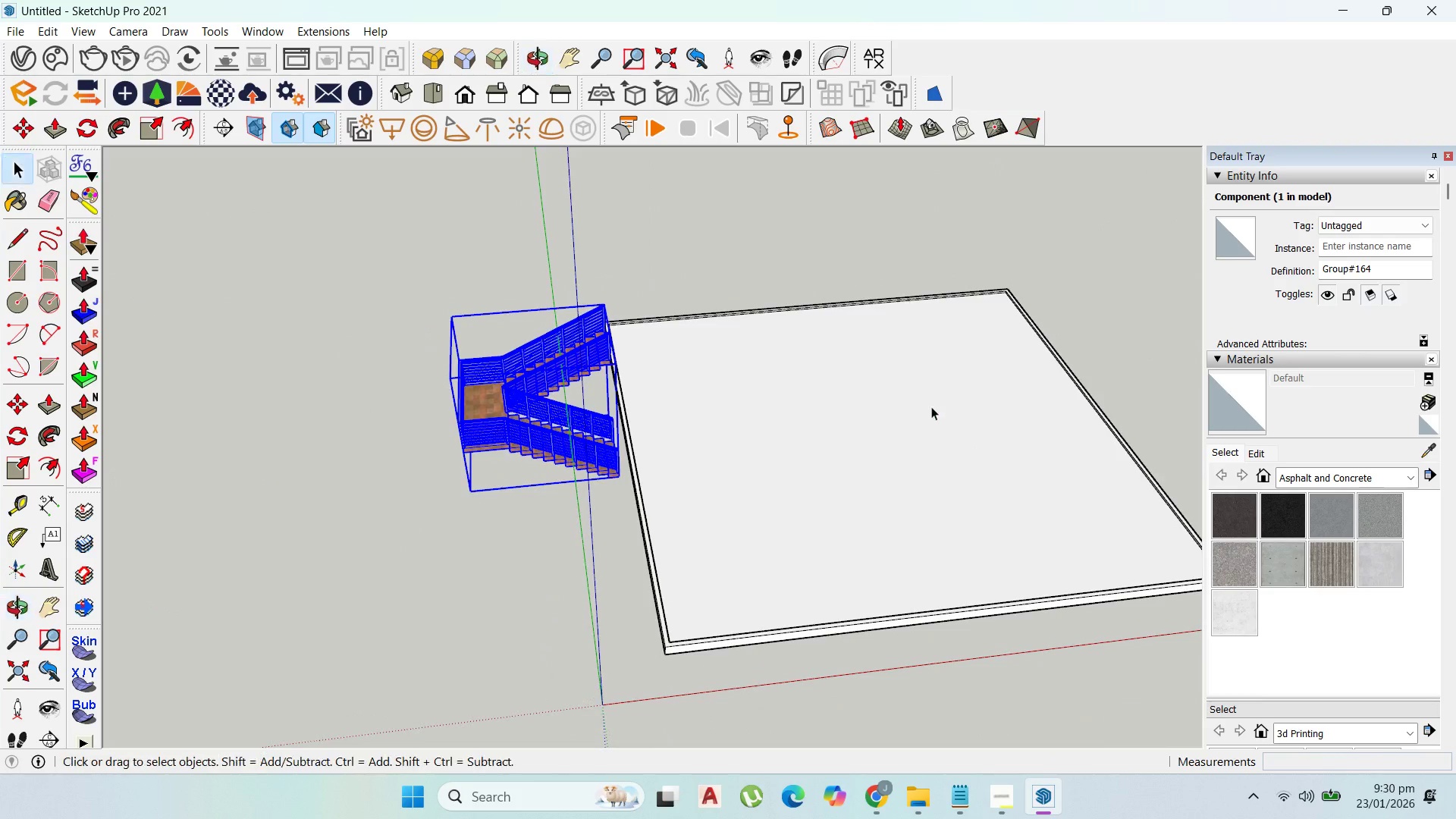 
key(Escape)
 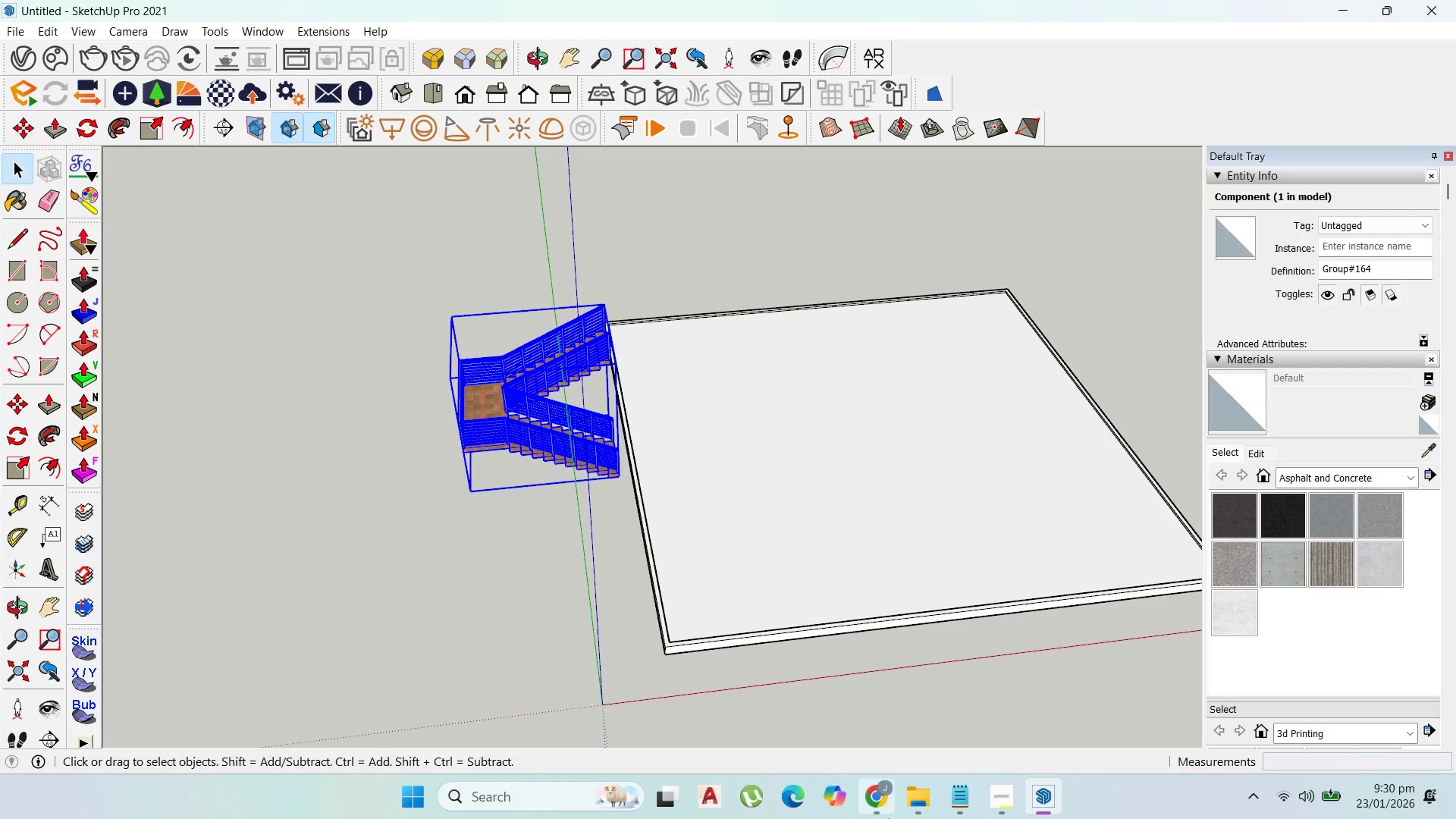 
left_click([886, 790])
 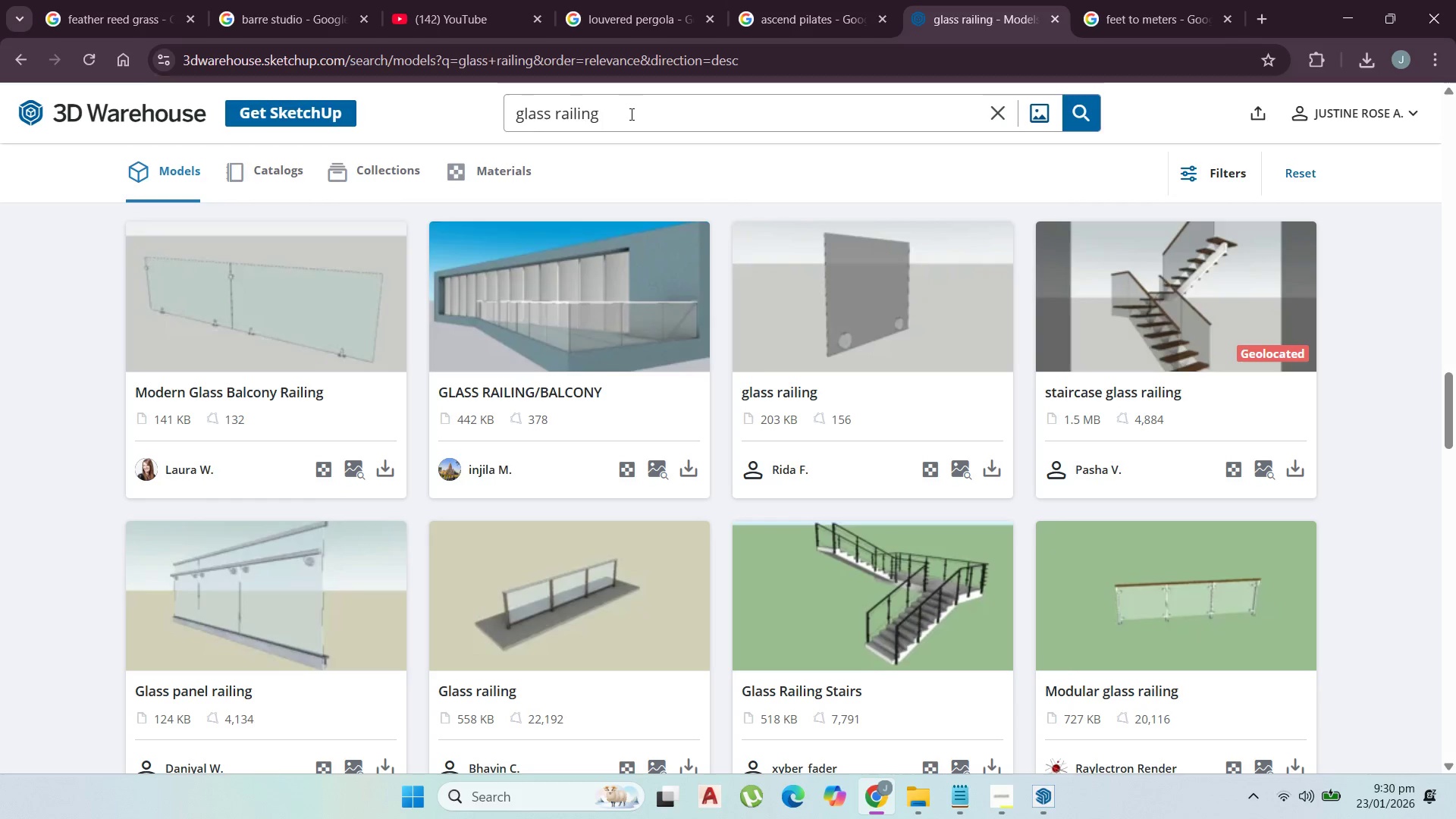 
scroll: coordinate [791, 363], scroll_direction: up, amount: 36.0
 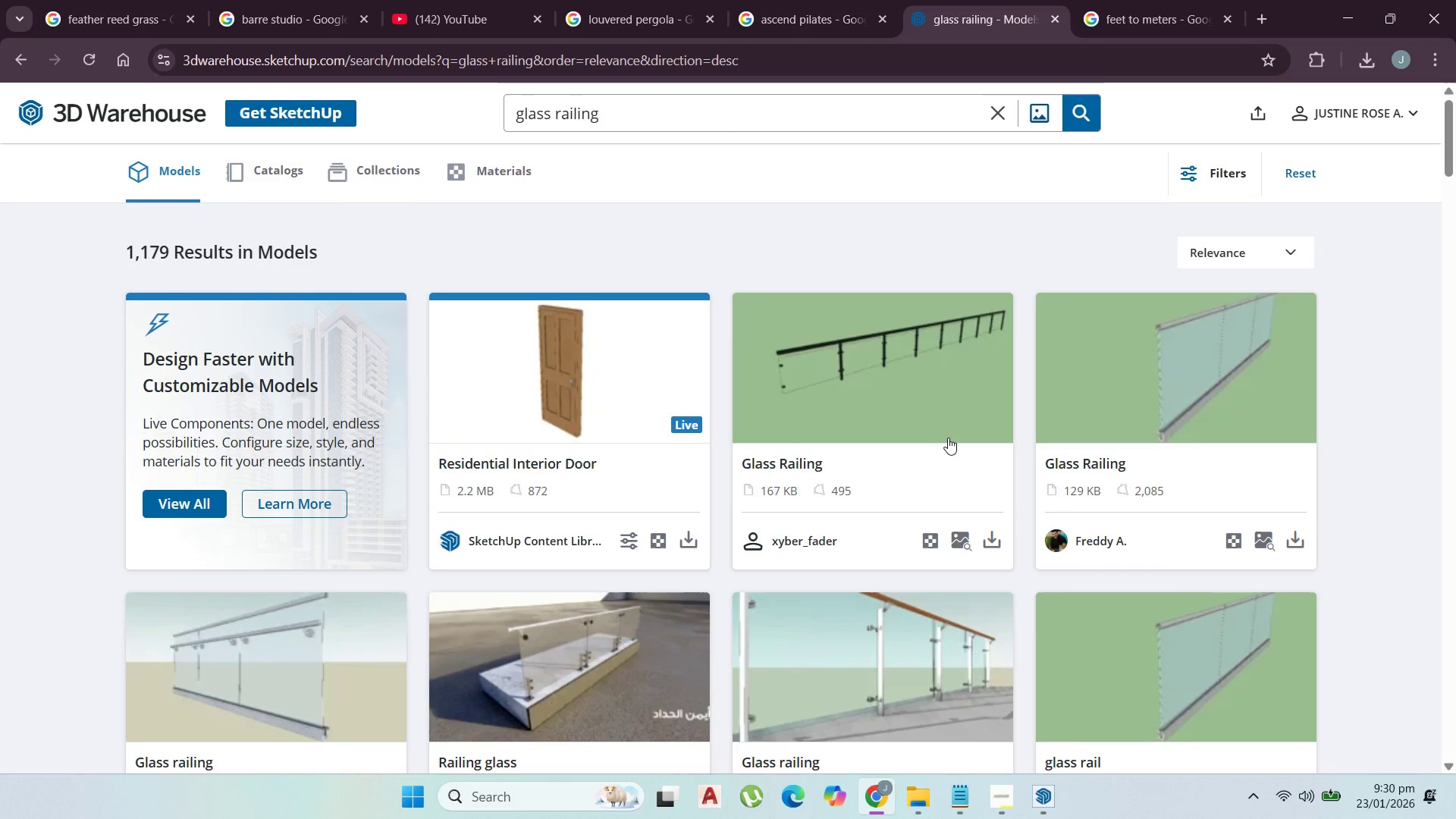 
scroll: coordinate [494, 554], scroll_direction: down, amount: 3.0
 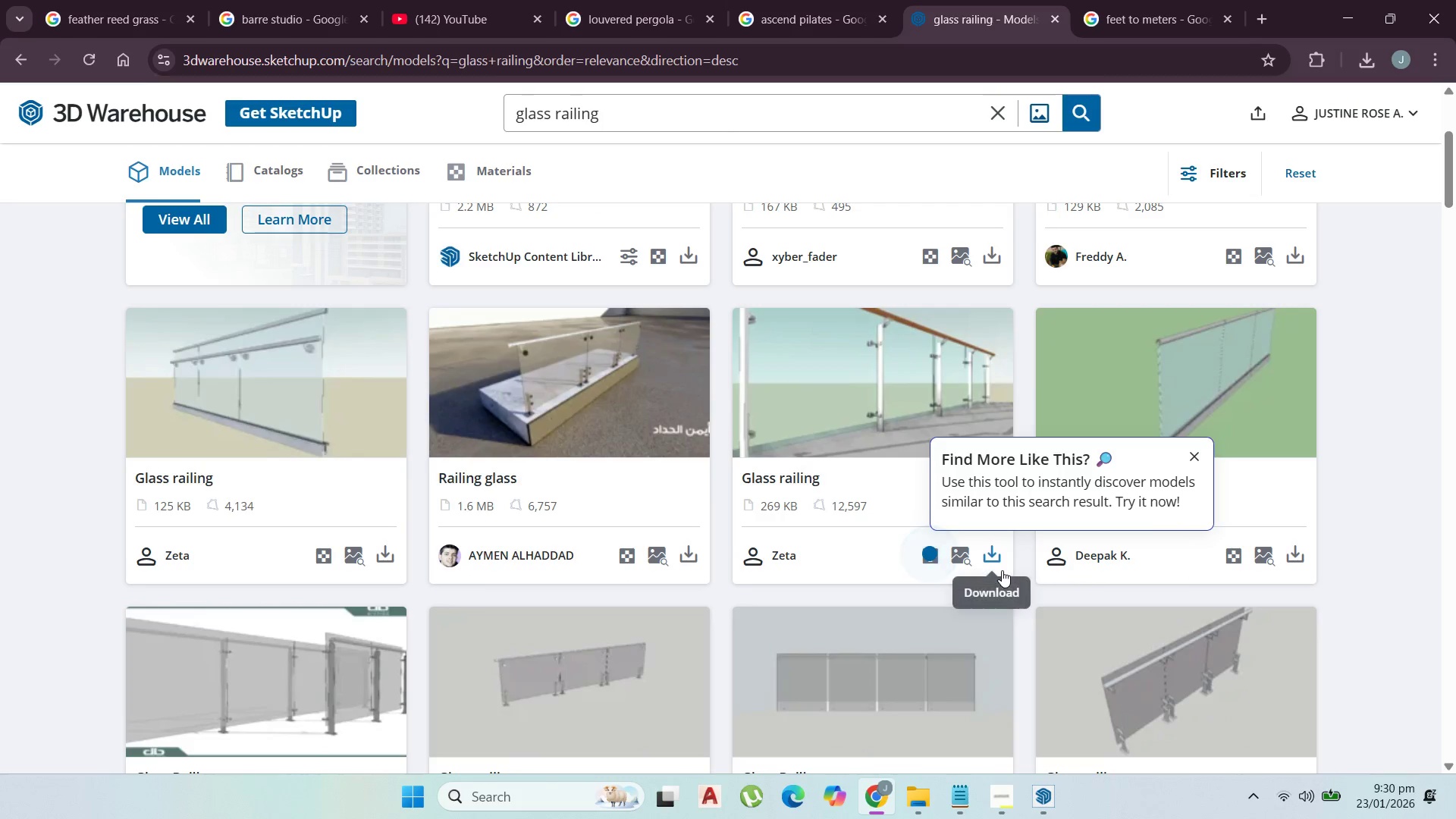 
left_click([1002, 570])
 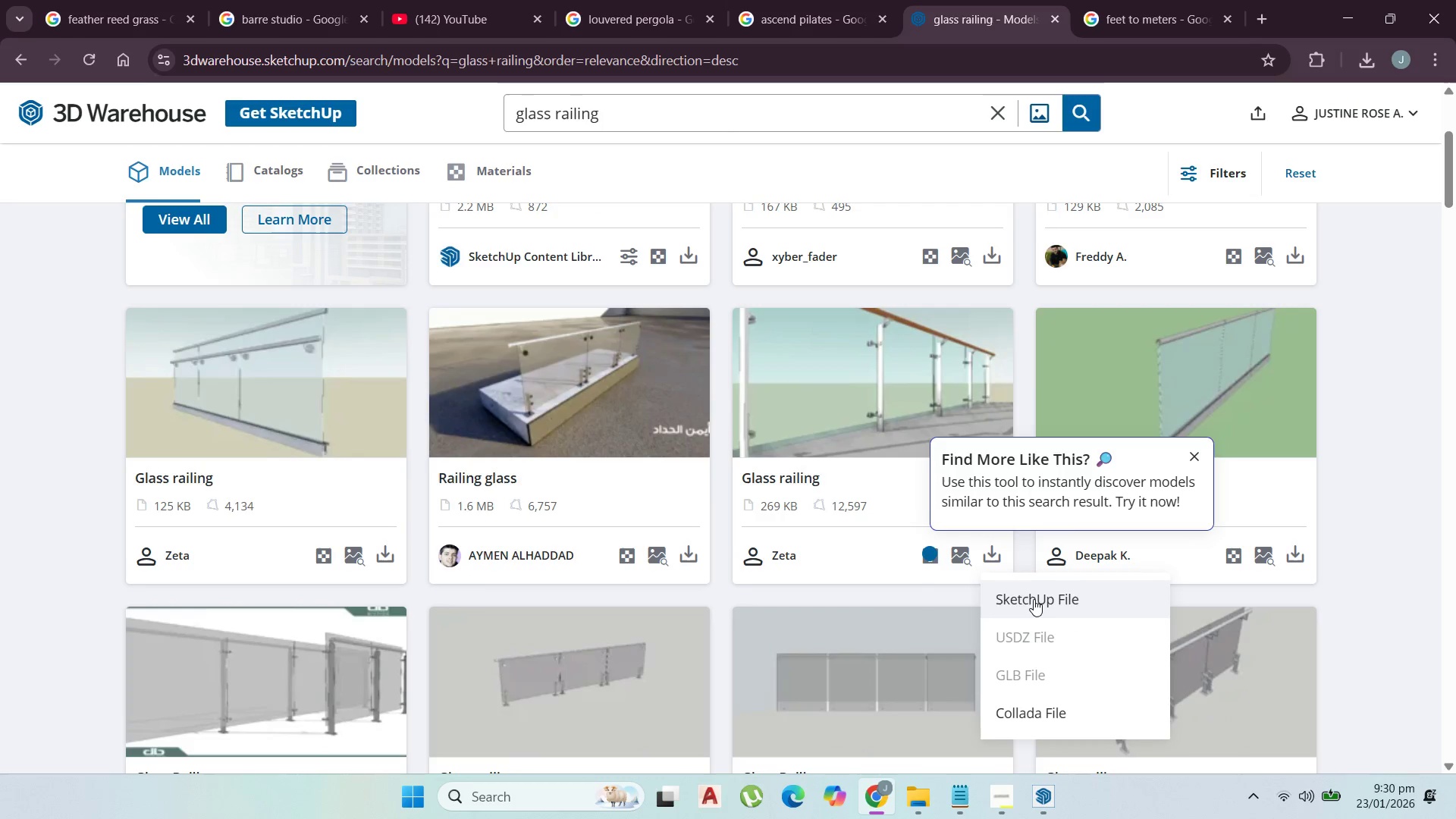 
left_click([1034, 599])
 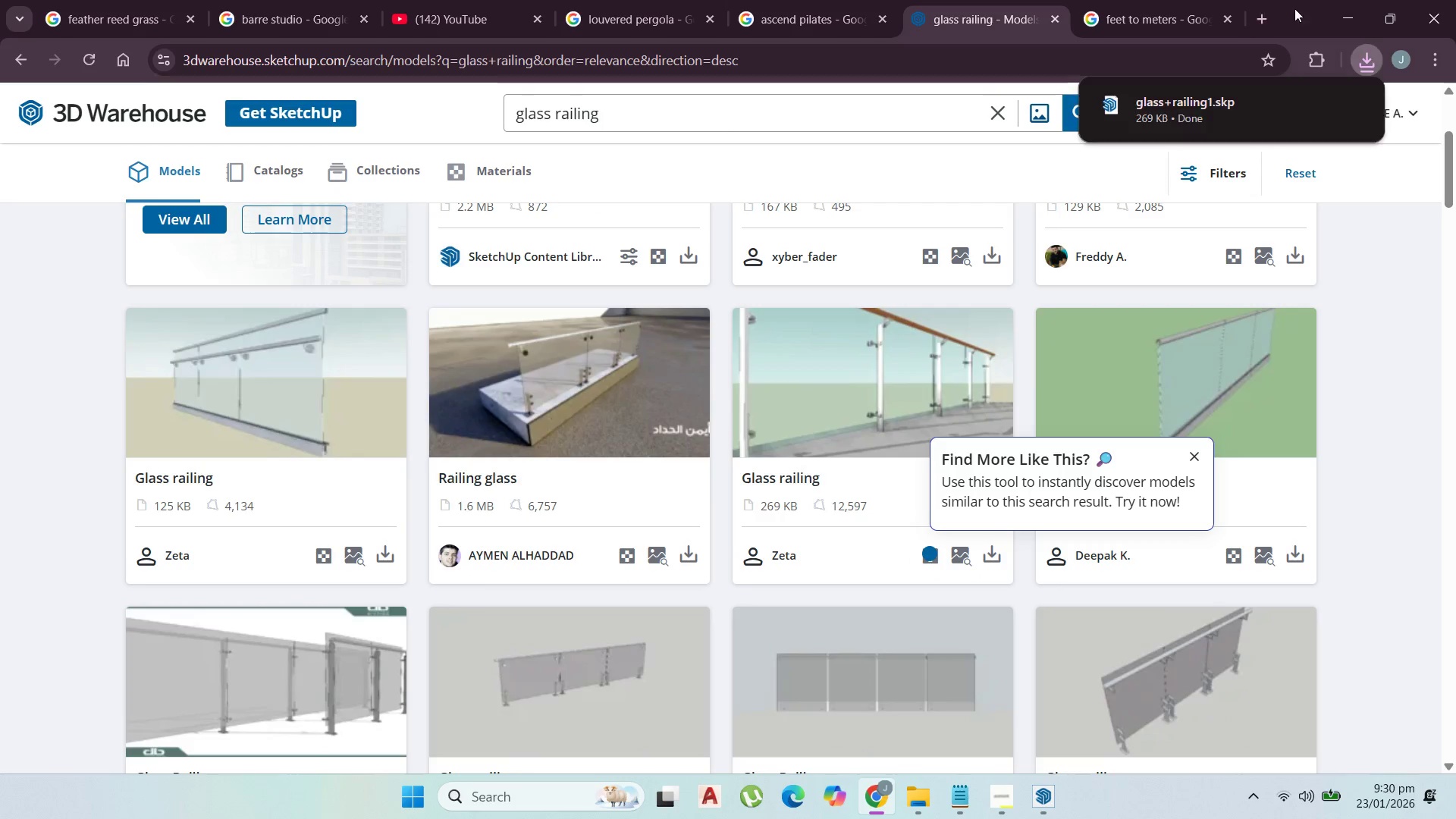 
left_click([1322, 100])
 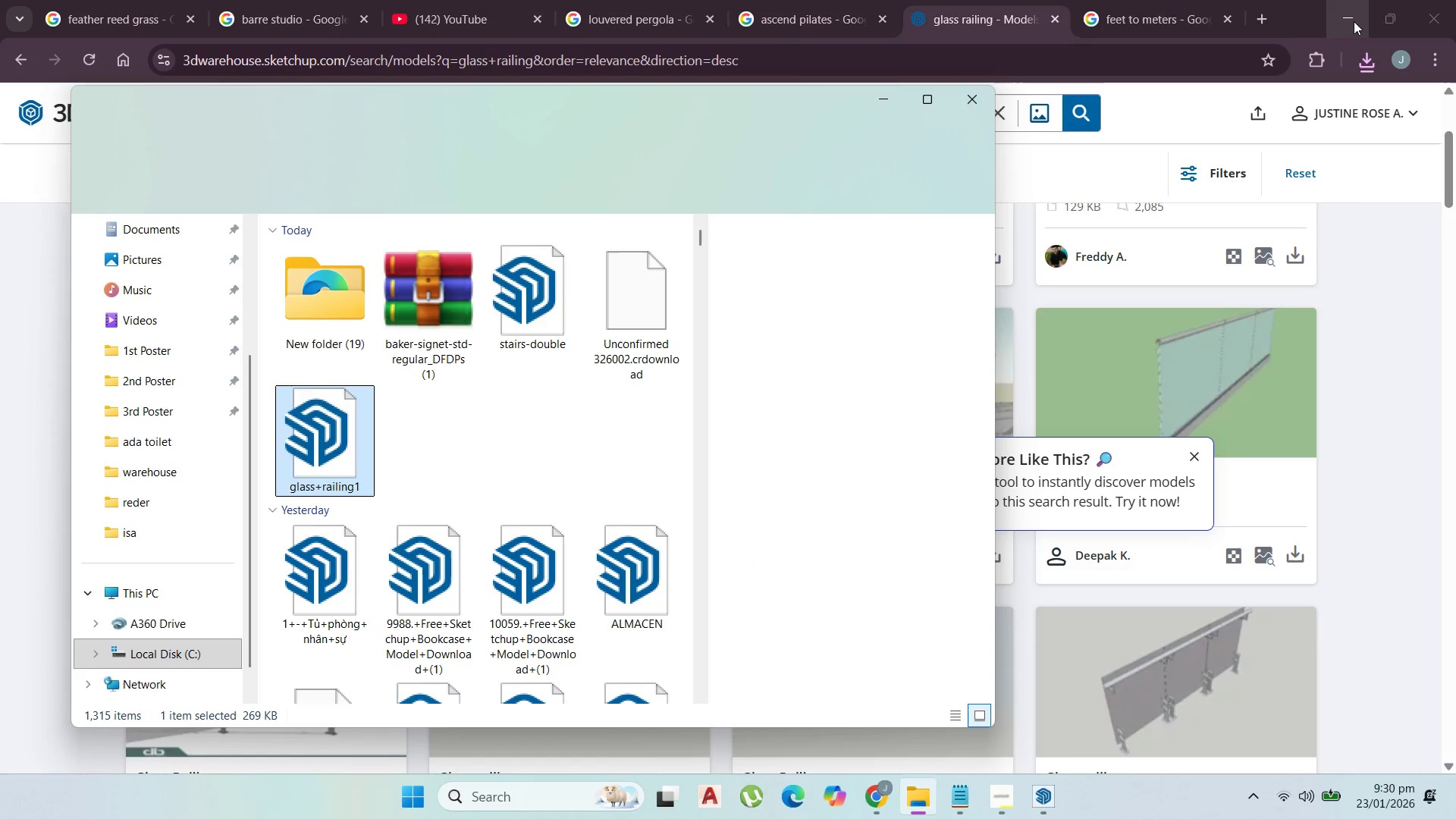 
left_click([1354, 21])
 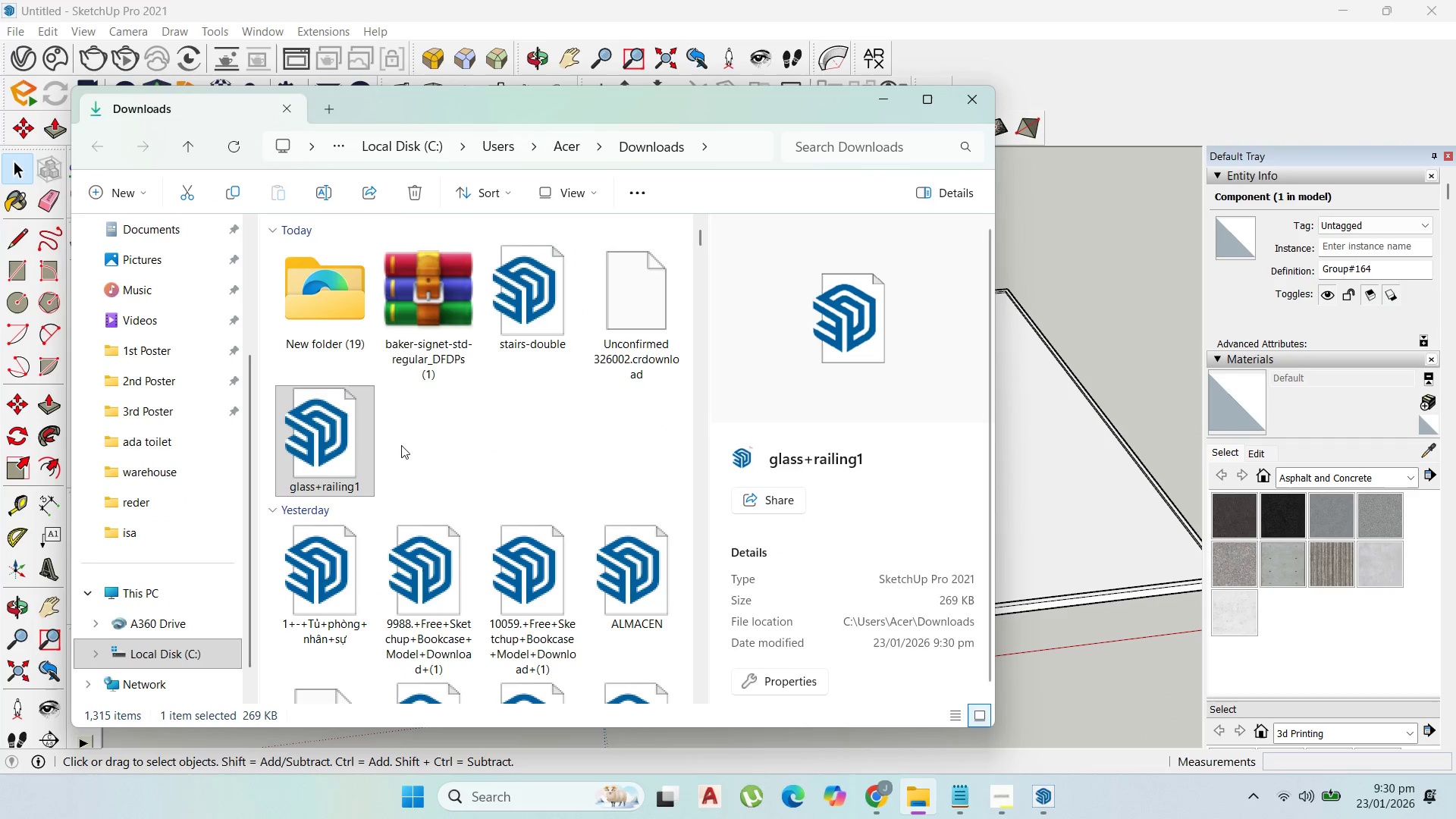 
left_click_drag(start_coordinate=[350, 455], to_coordinate=[1103, 523])
 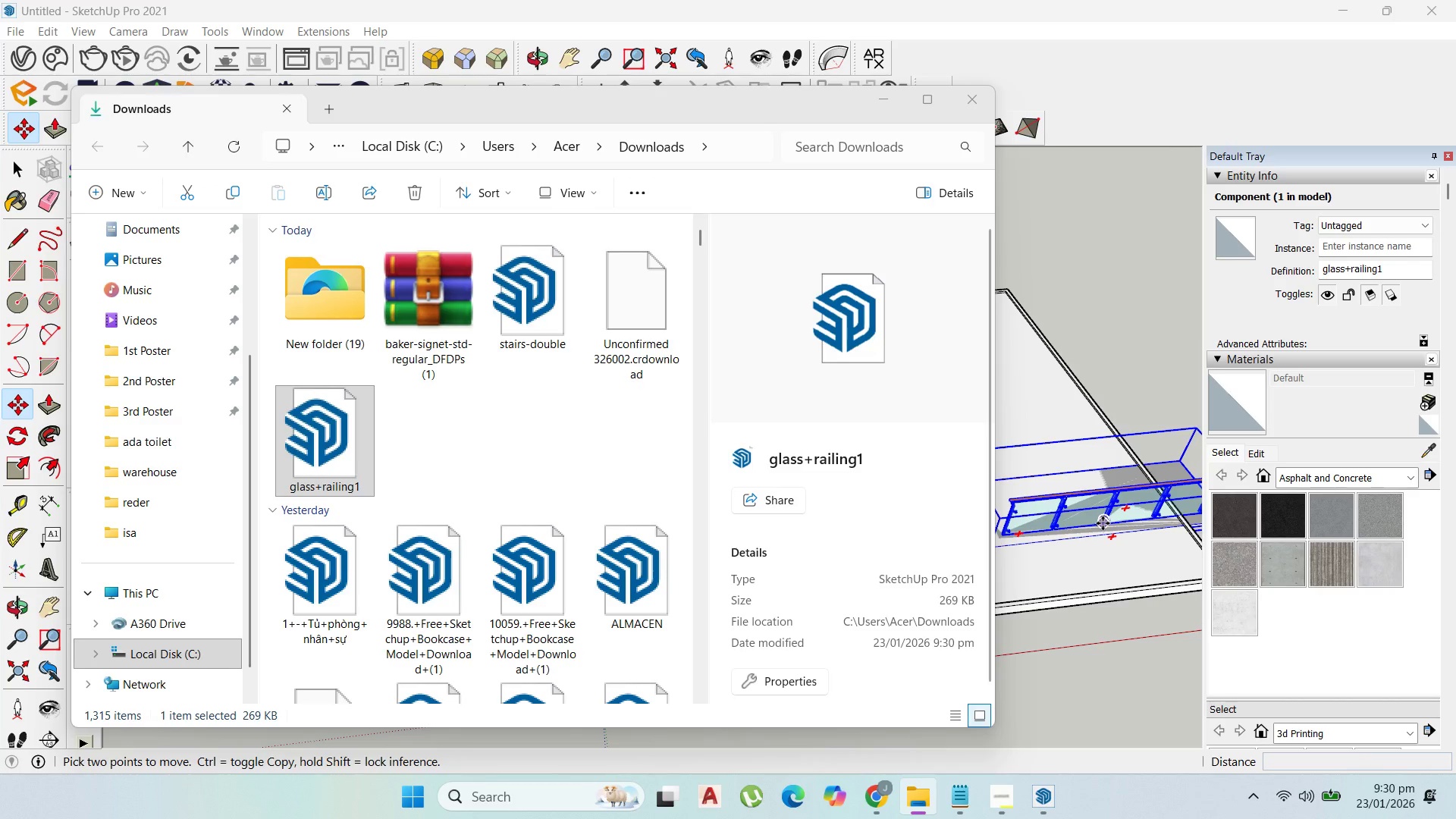 
wait(12.45)
 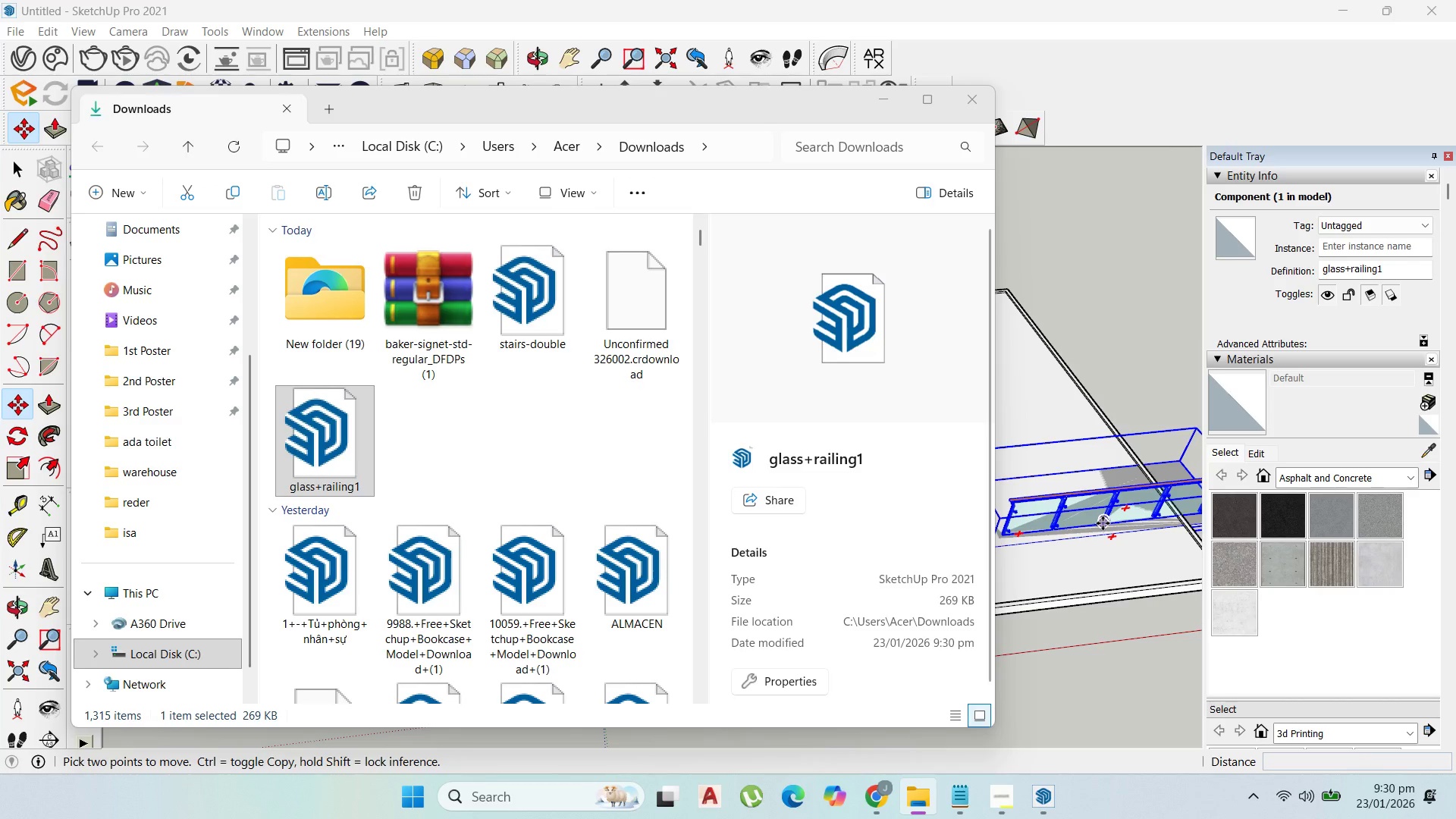 
left_click([880, 108])
 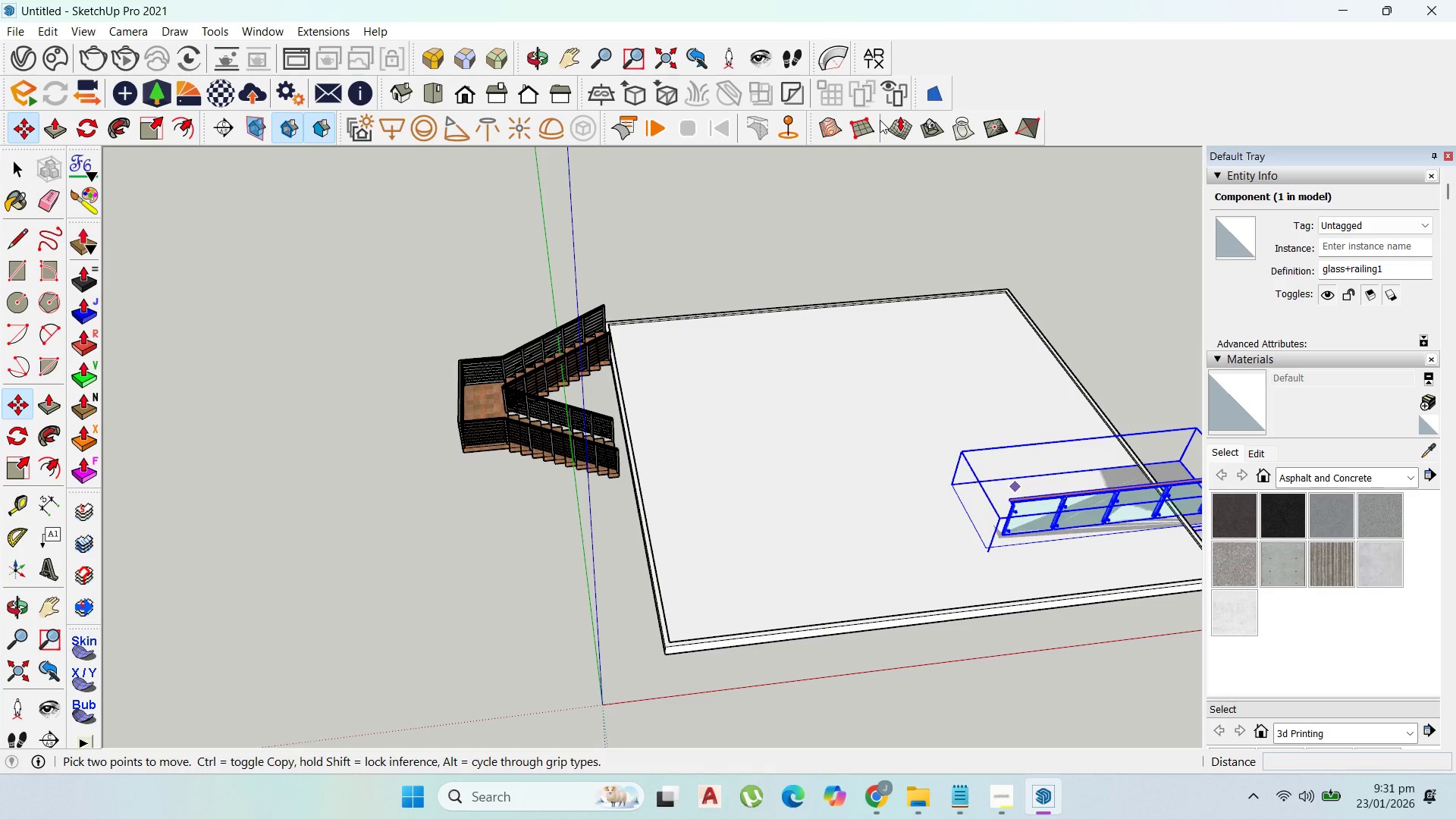 
scroll: coordinate [883, 246], scroll_direction: down, amount: 1.0
 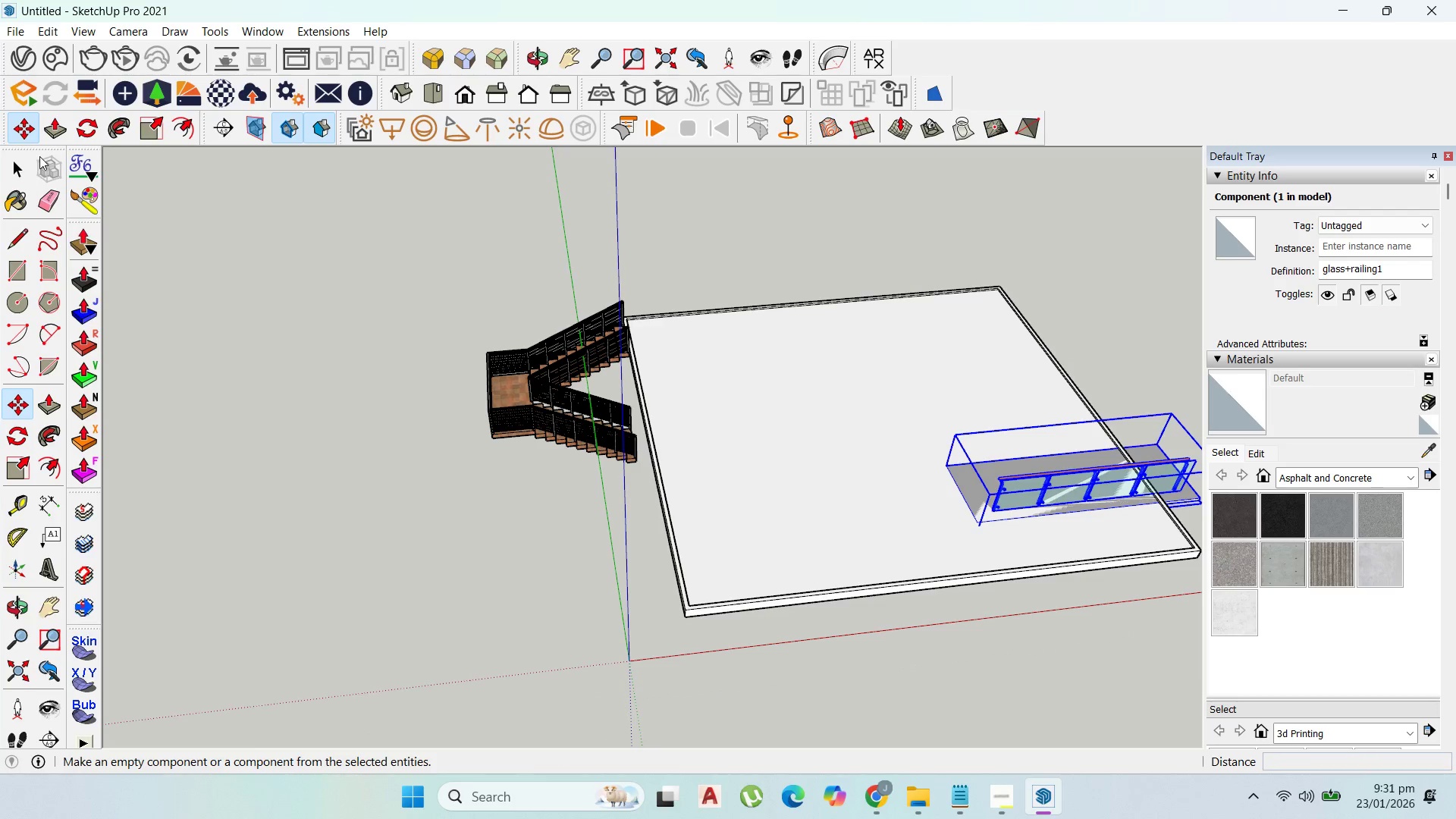 
left_click([9, 167])
 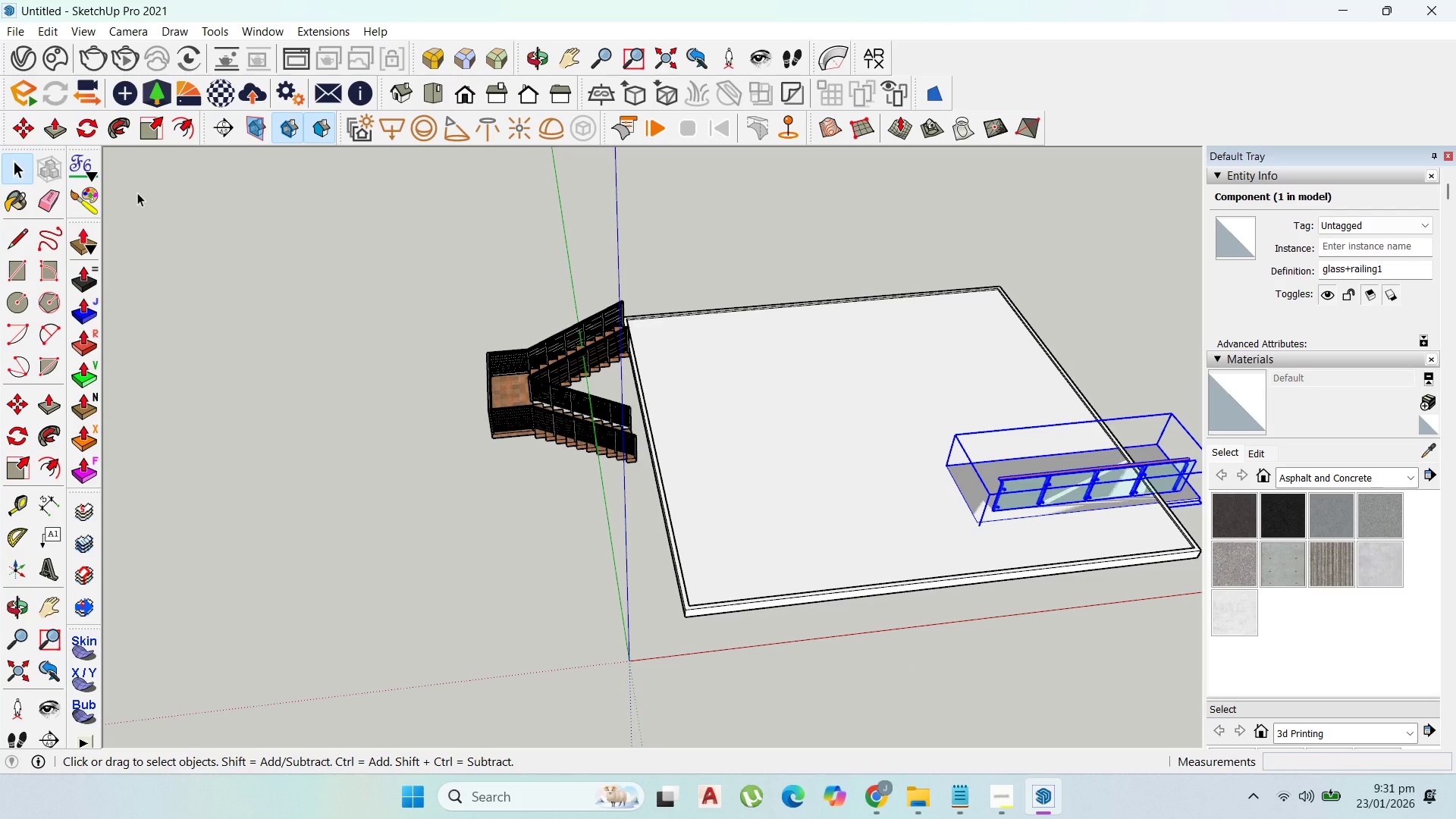 
wait(7.86)
 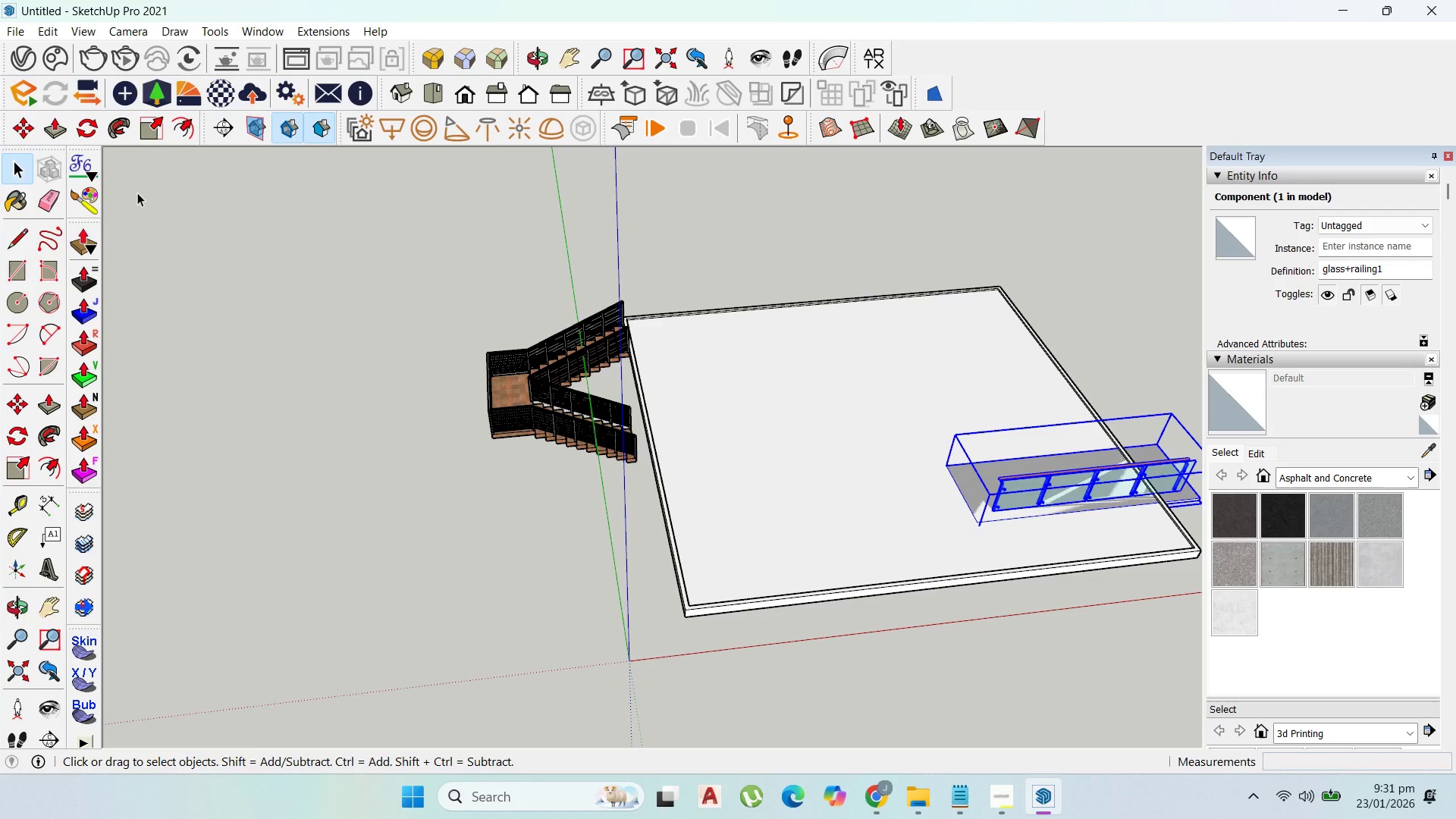 
left_click([1003, 779])